 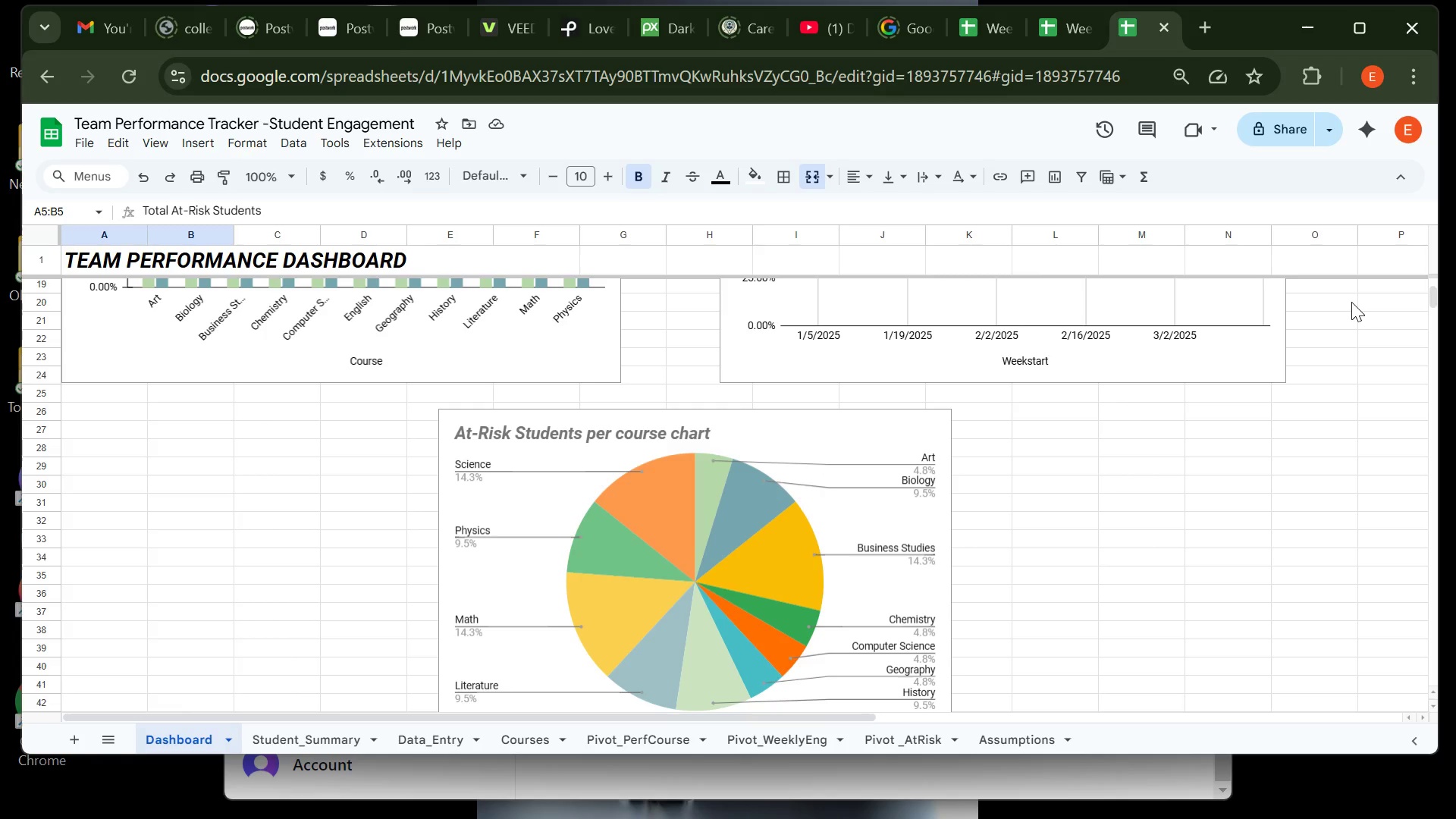 
left_click([342, 735])
 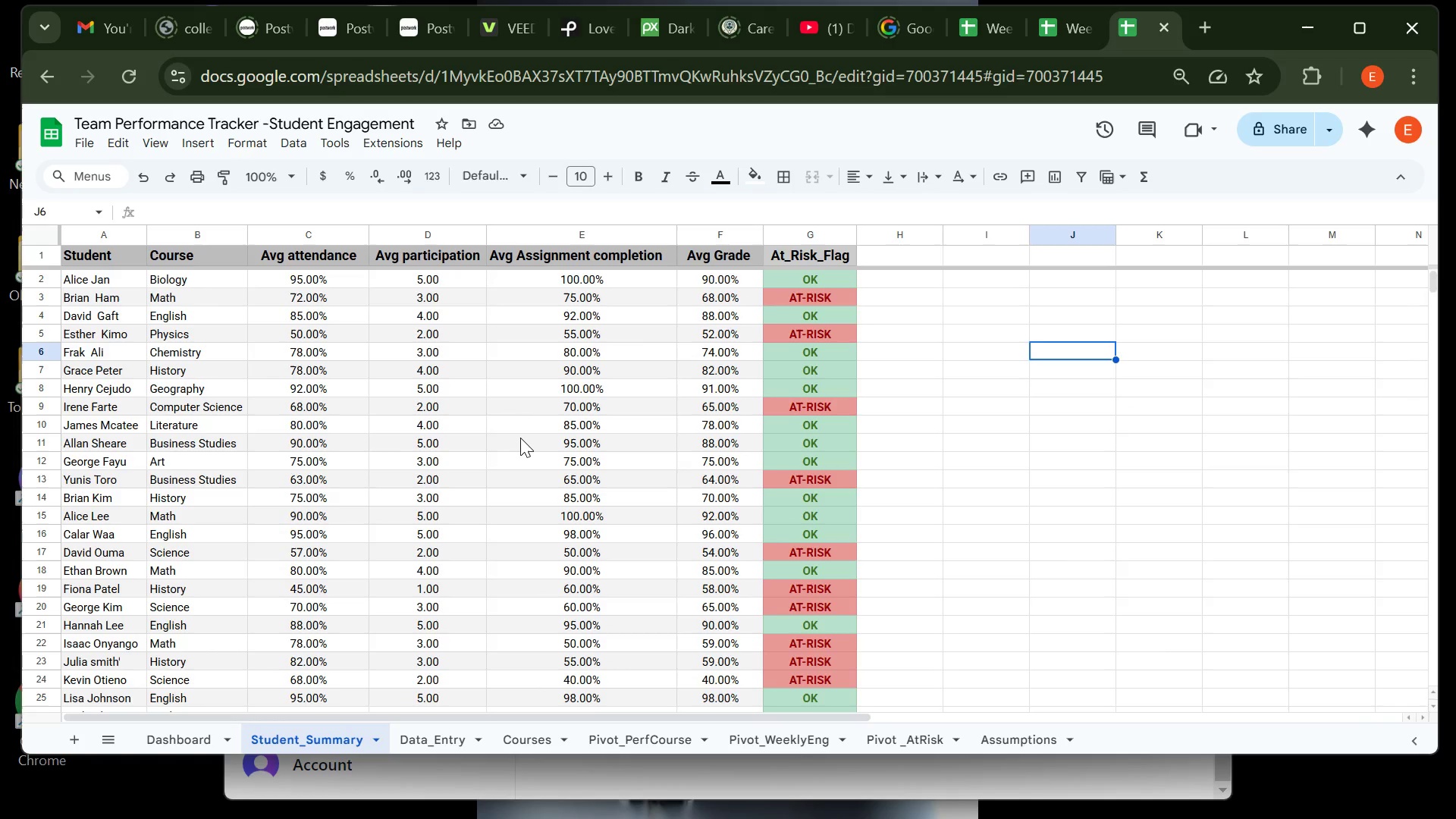 
wait(25.5)
 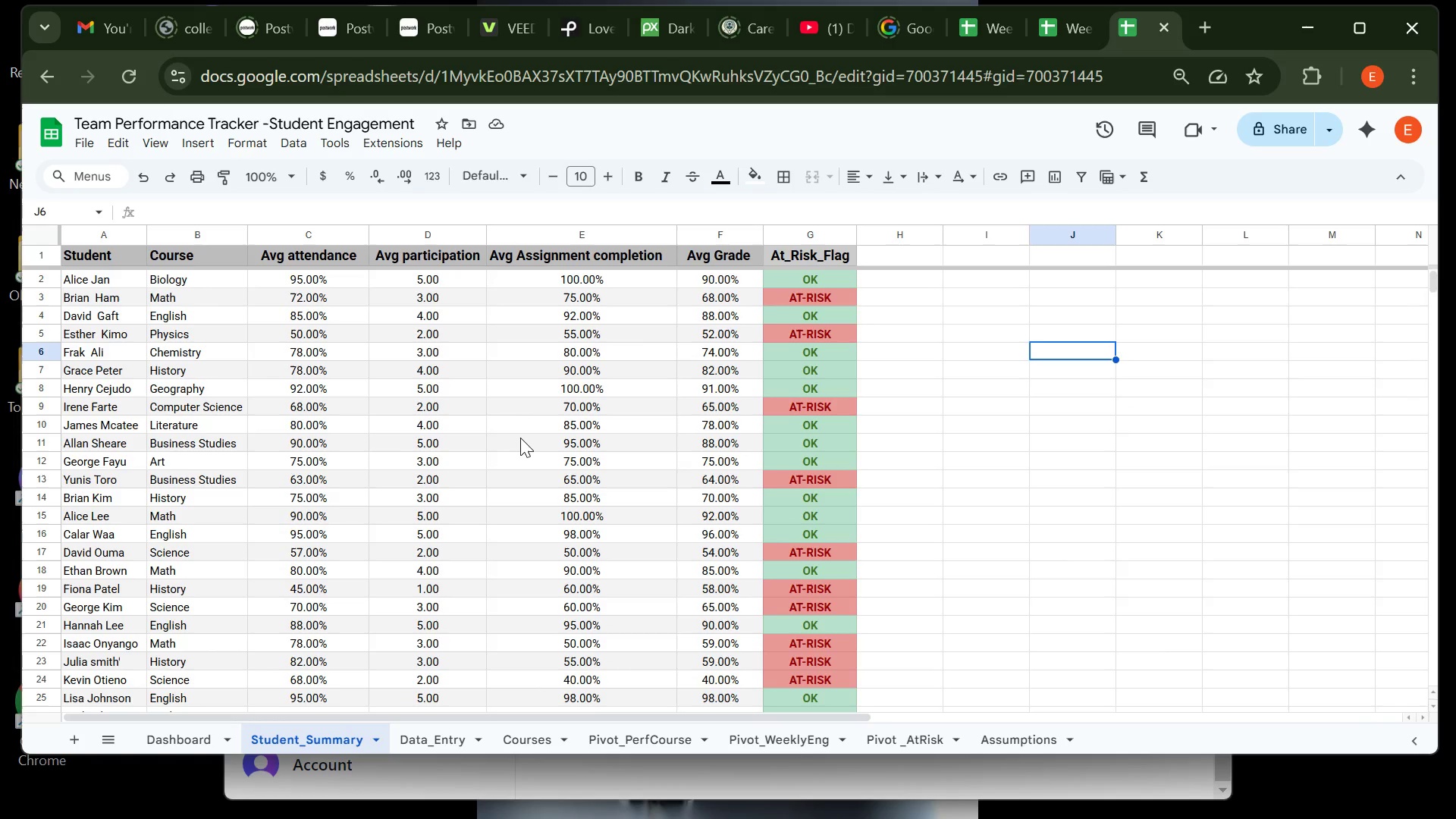 
left_click([463, 738])
 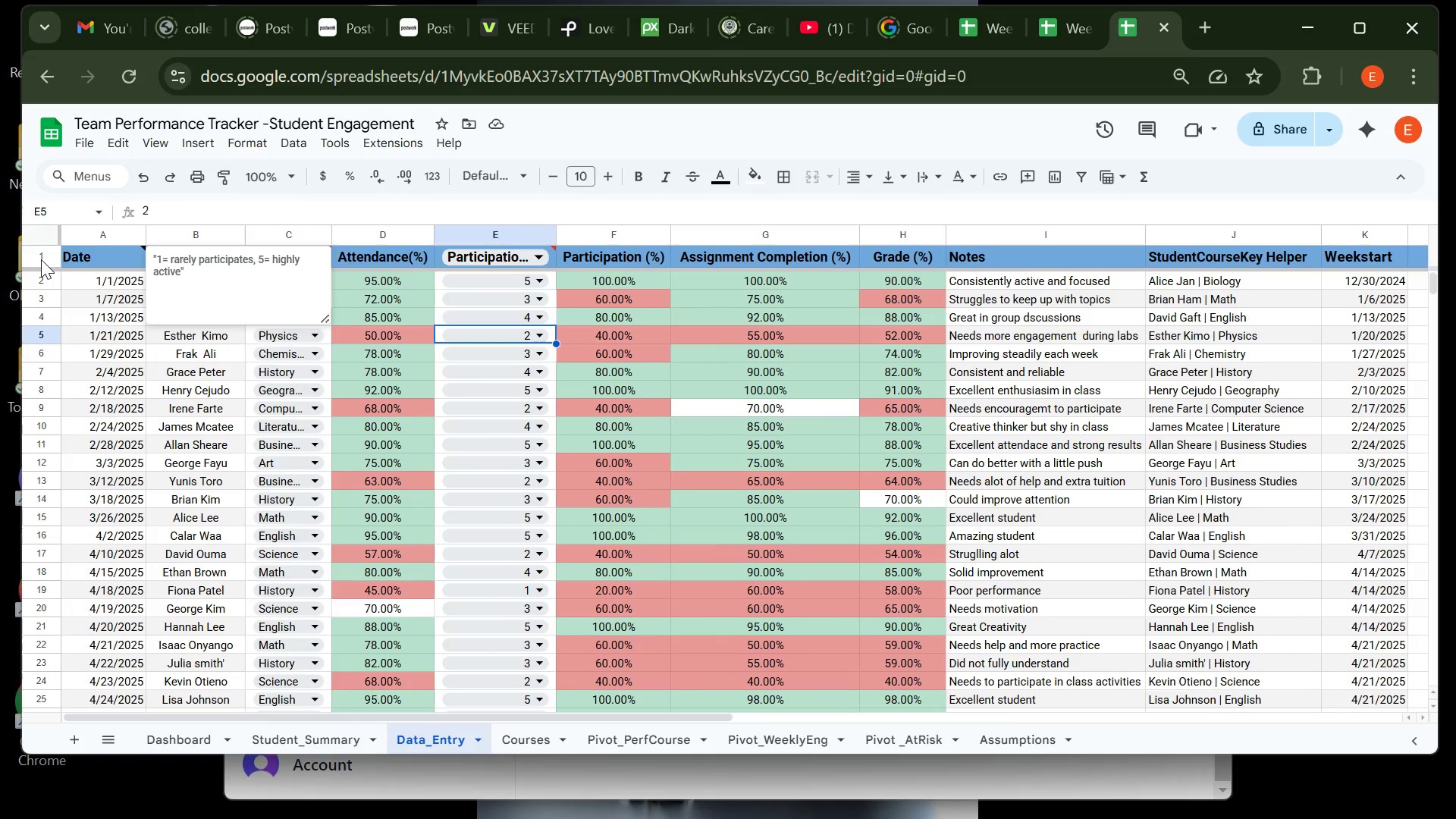 
wait(27.65)
 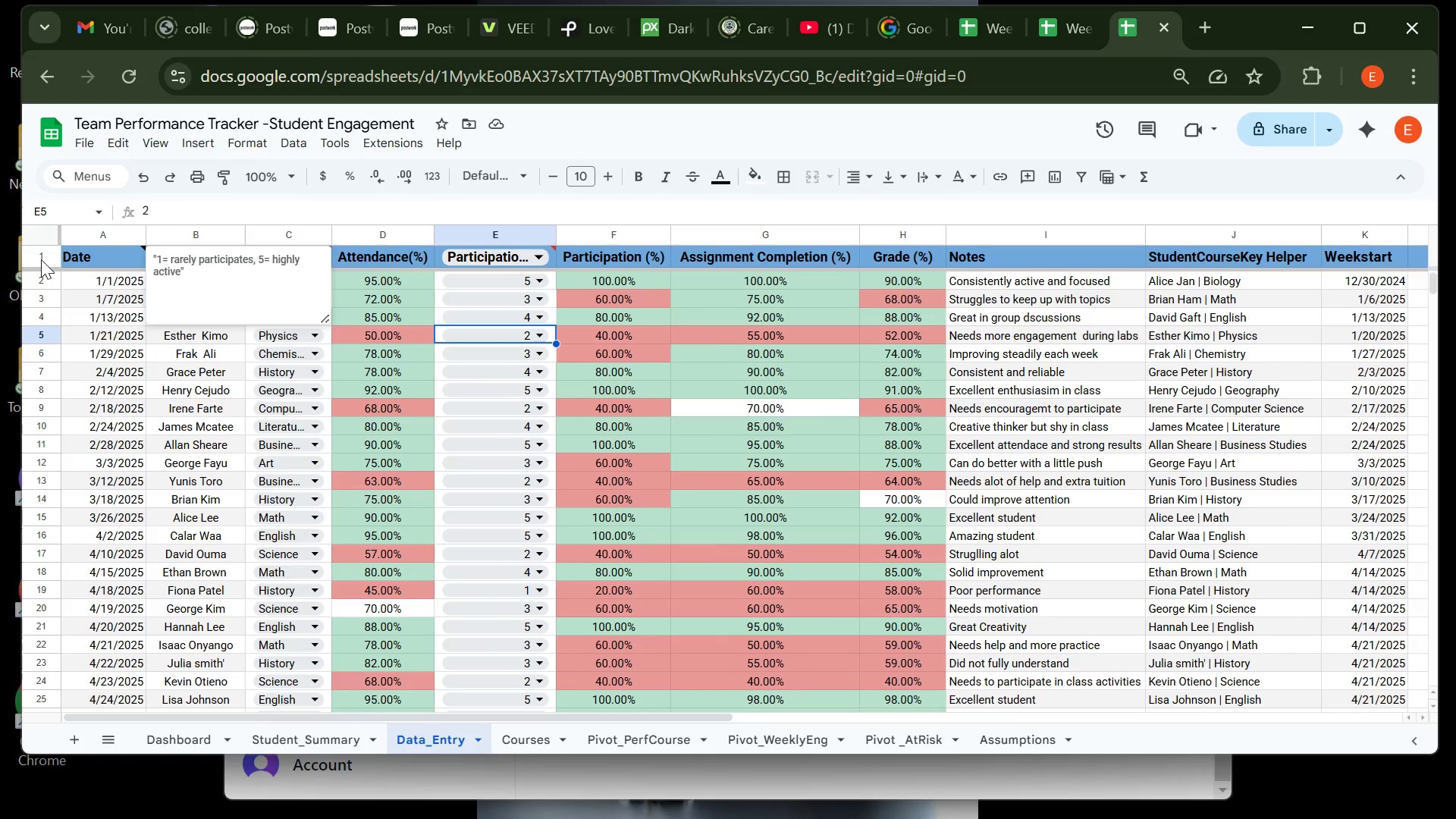 
left_click([115, 280])
 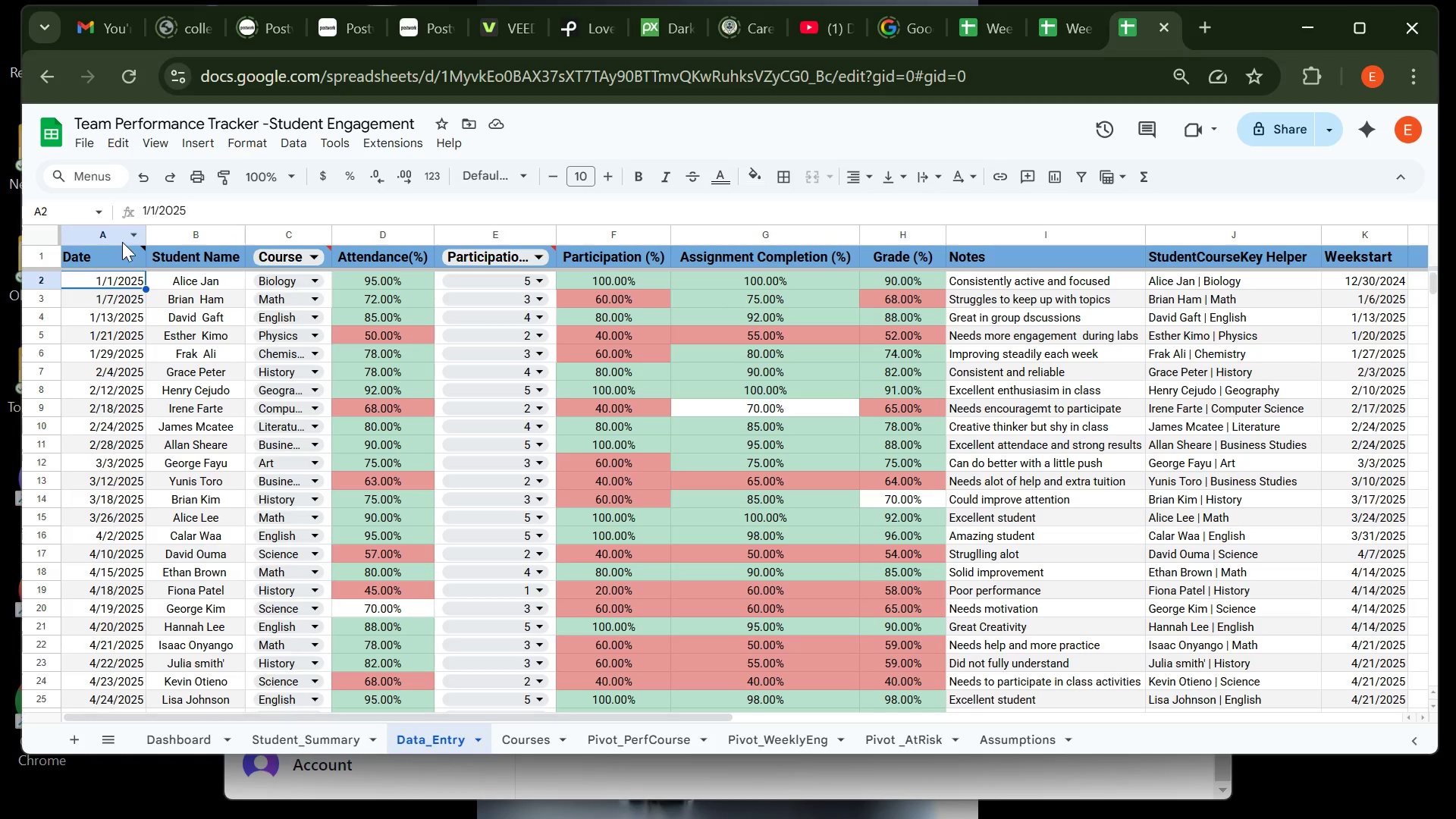 
mouse_move([127, 229])
 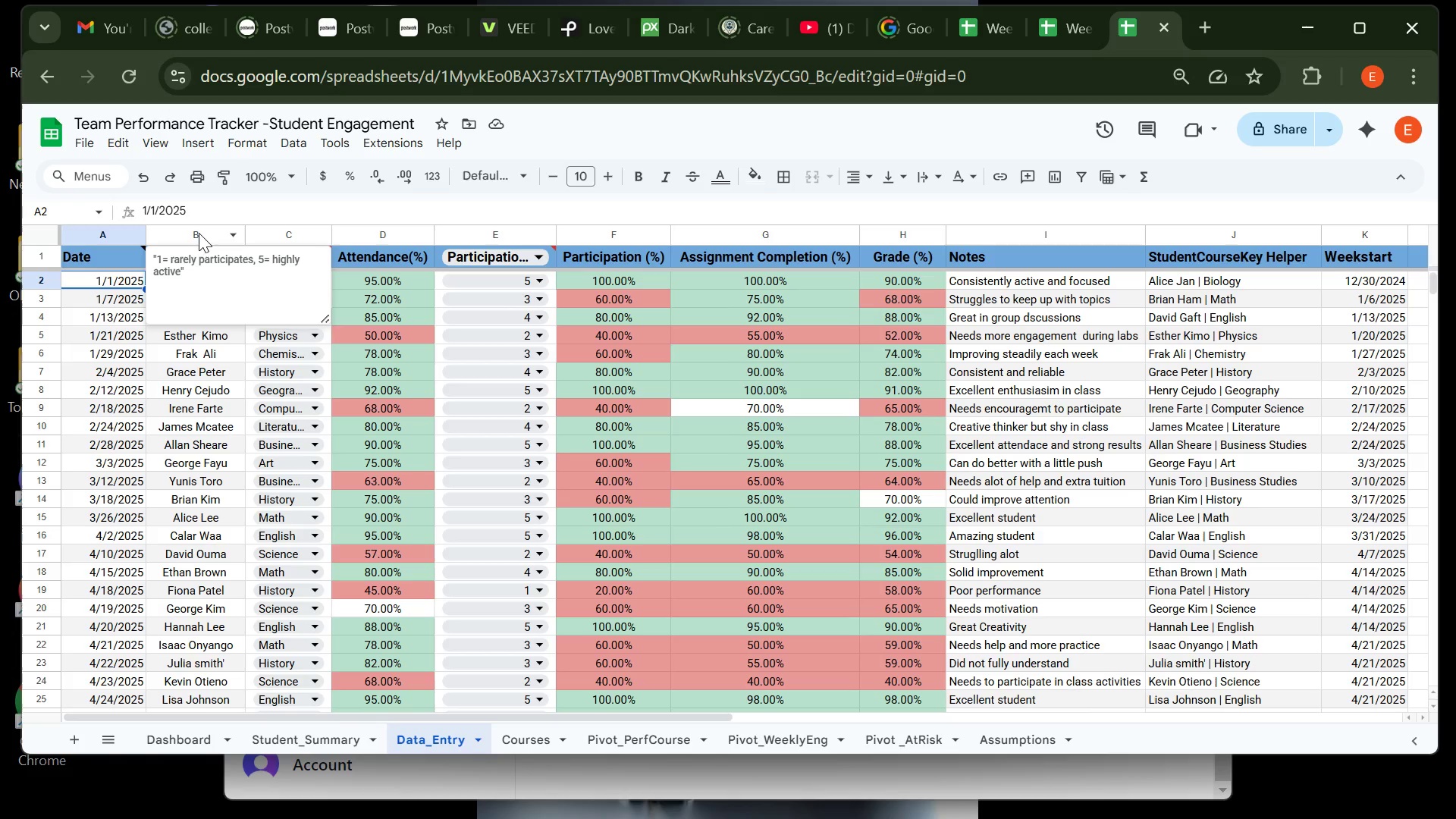 
left_click([199, 233])
 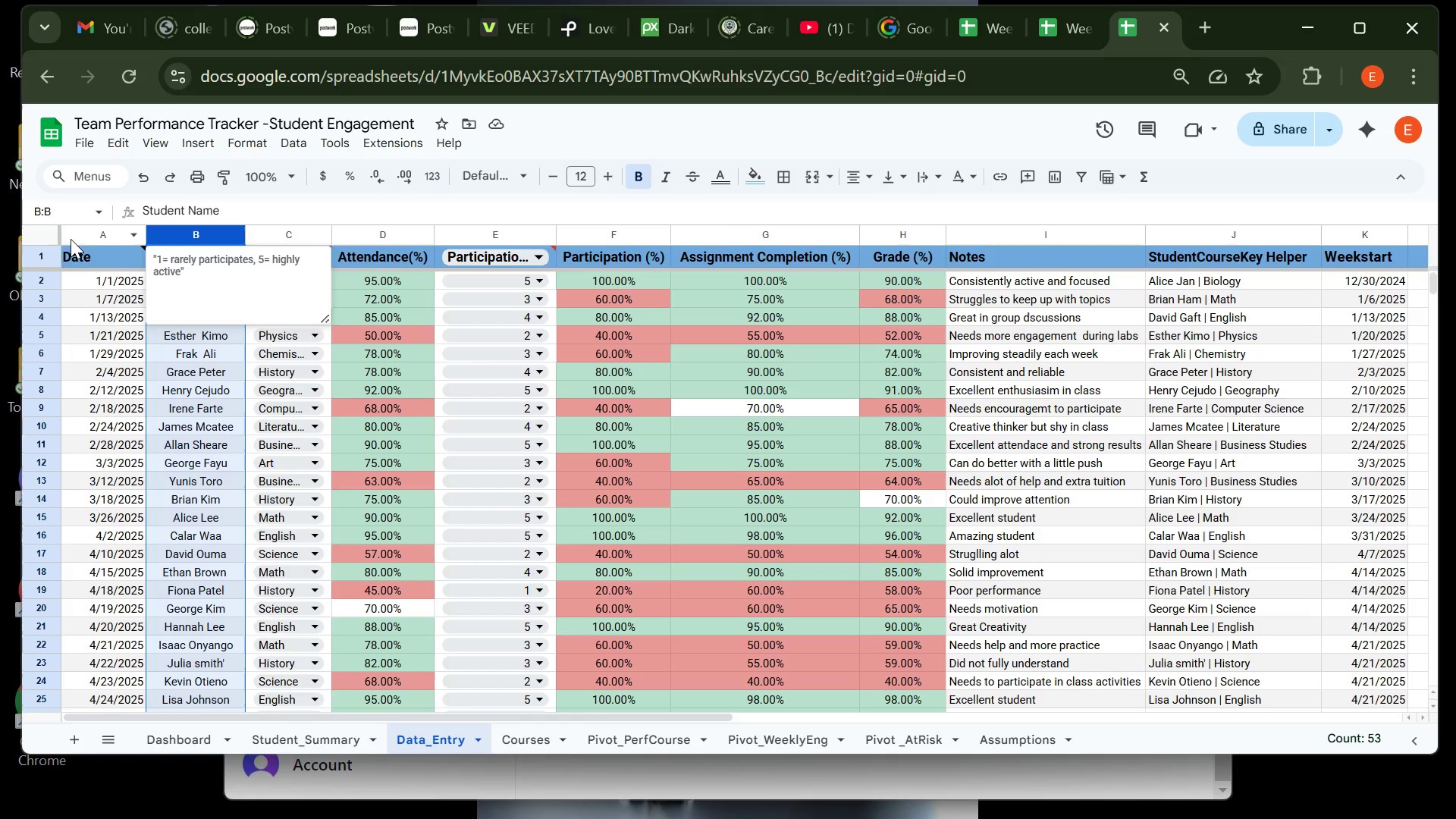 
left_click([77, 231])
 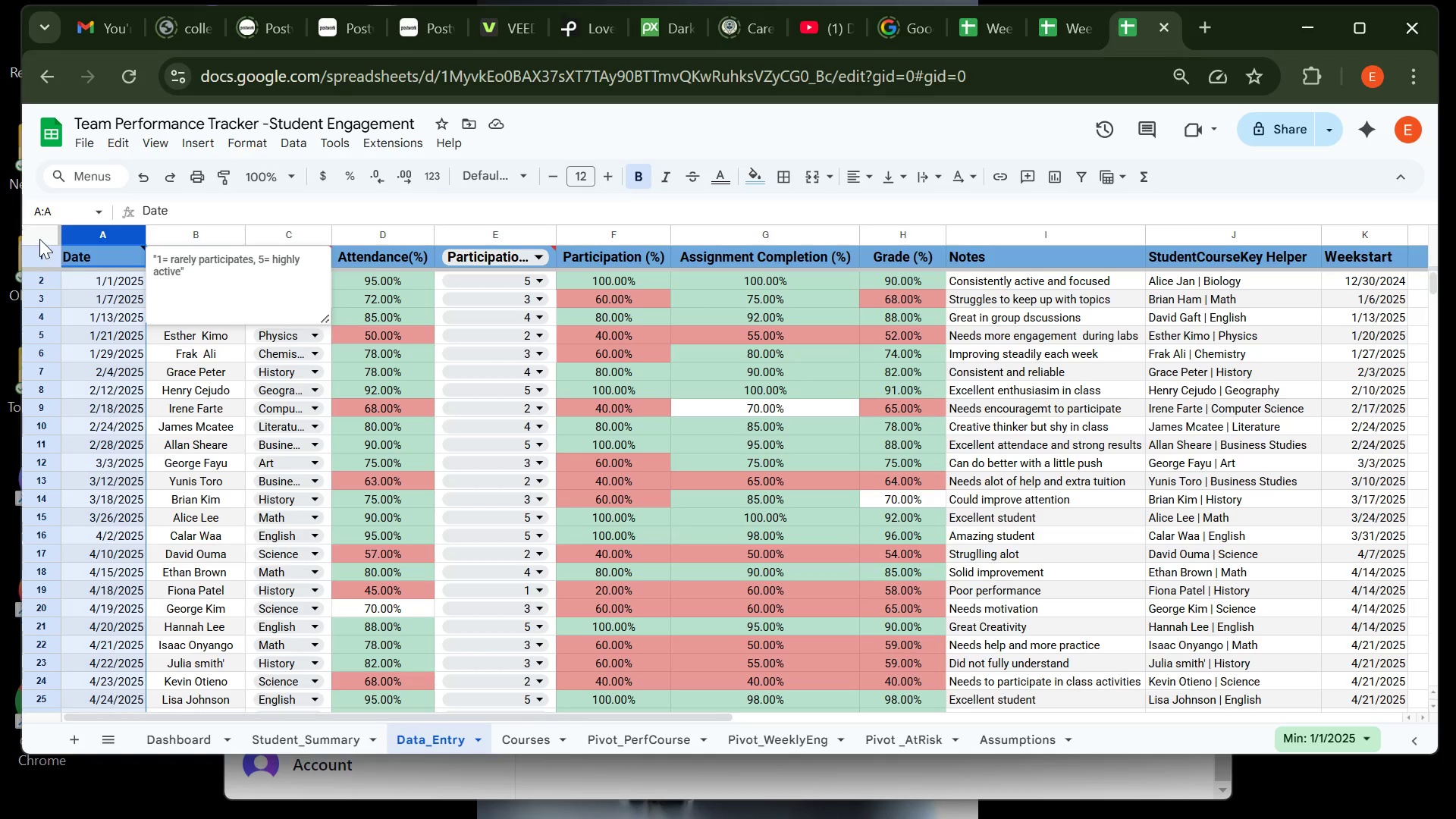 
left_click([39, 239])
 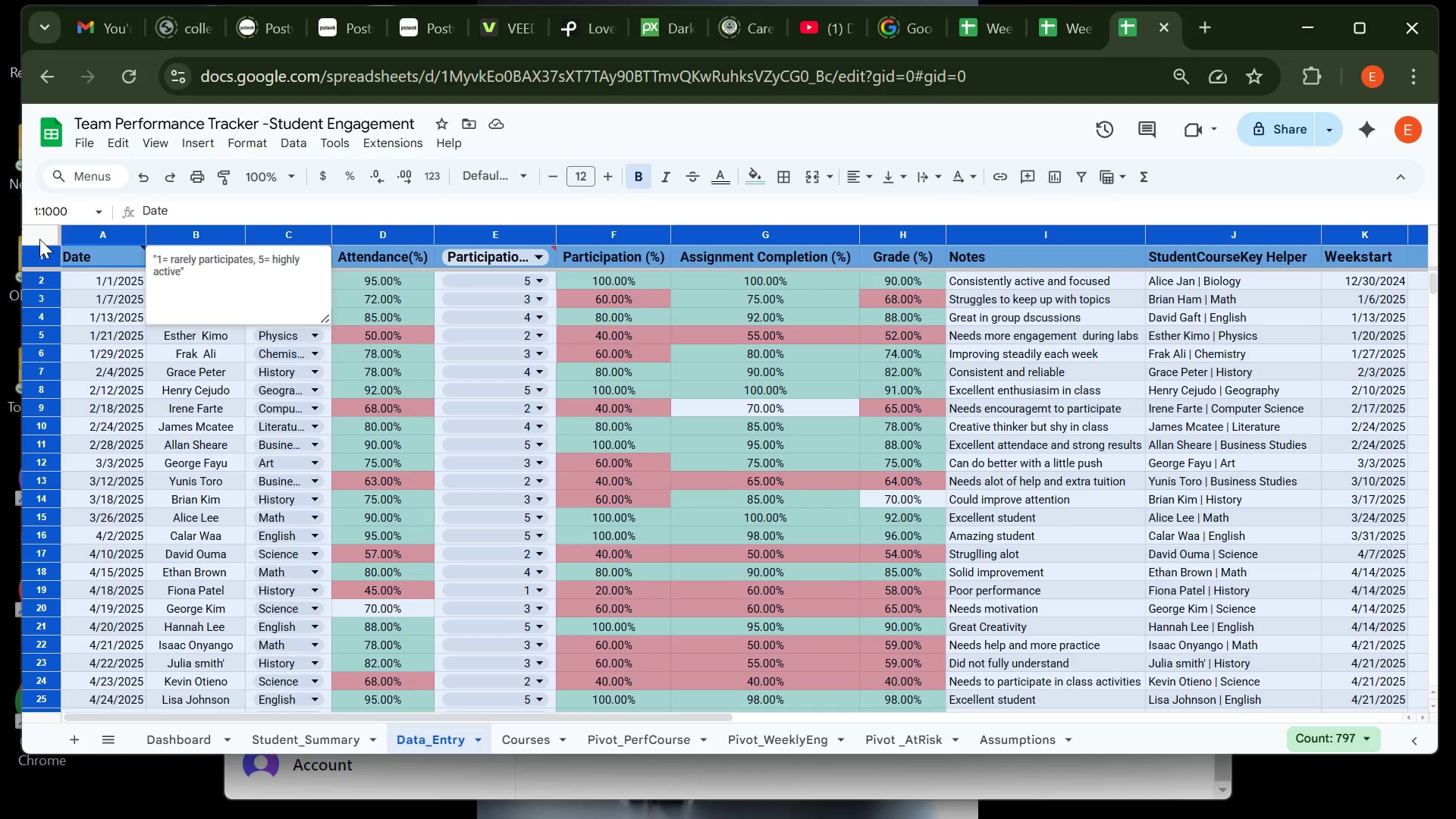 
right_click([39, 239])
 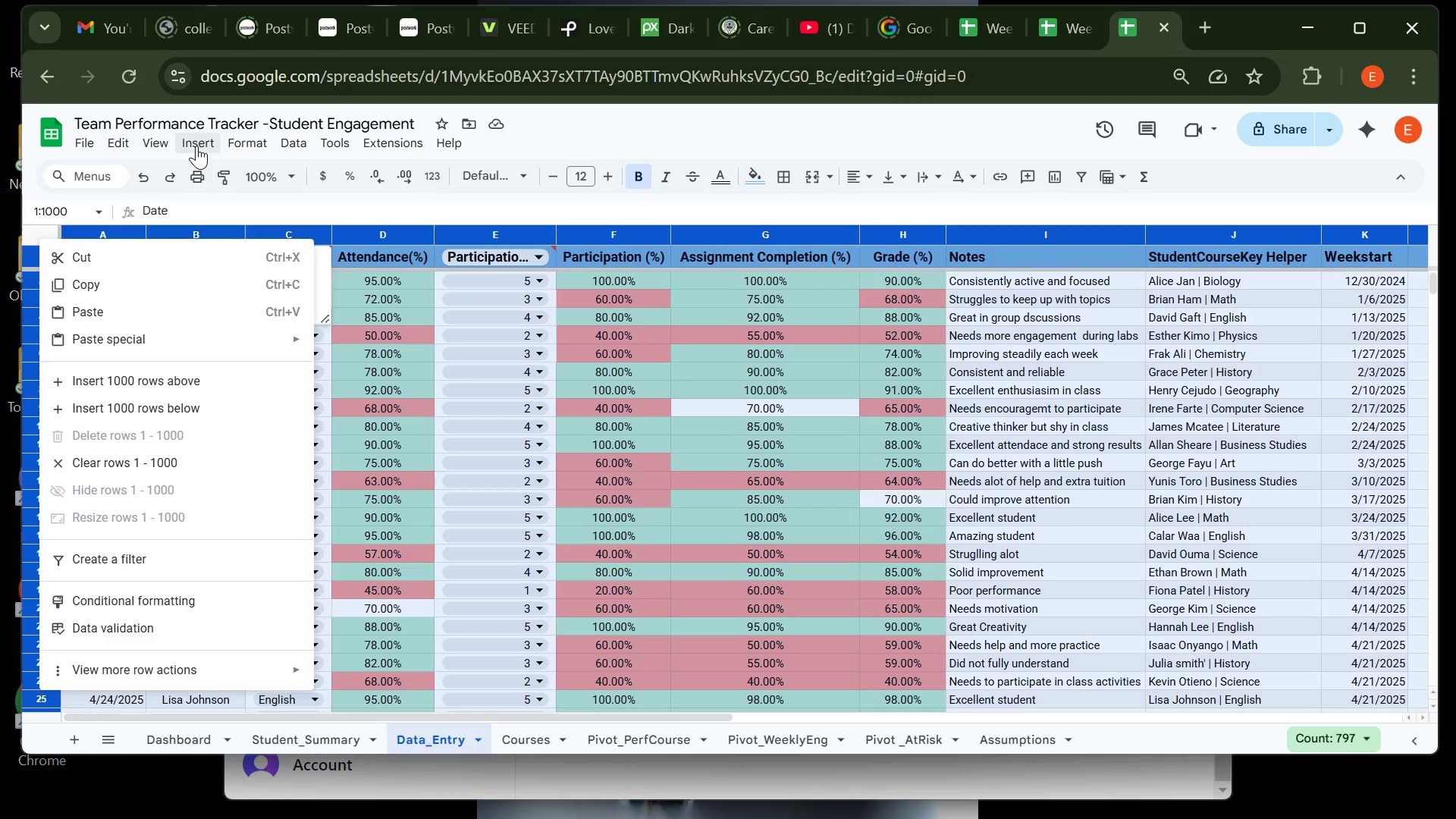 
wait(5.22)
 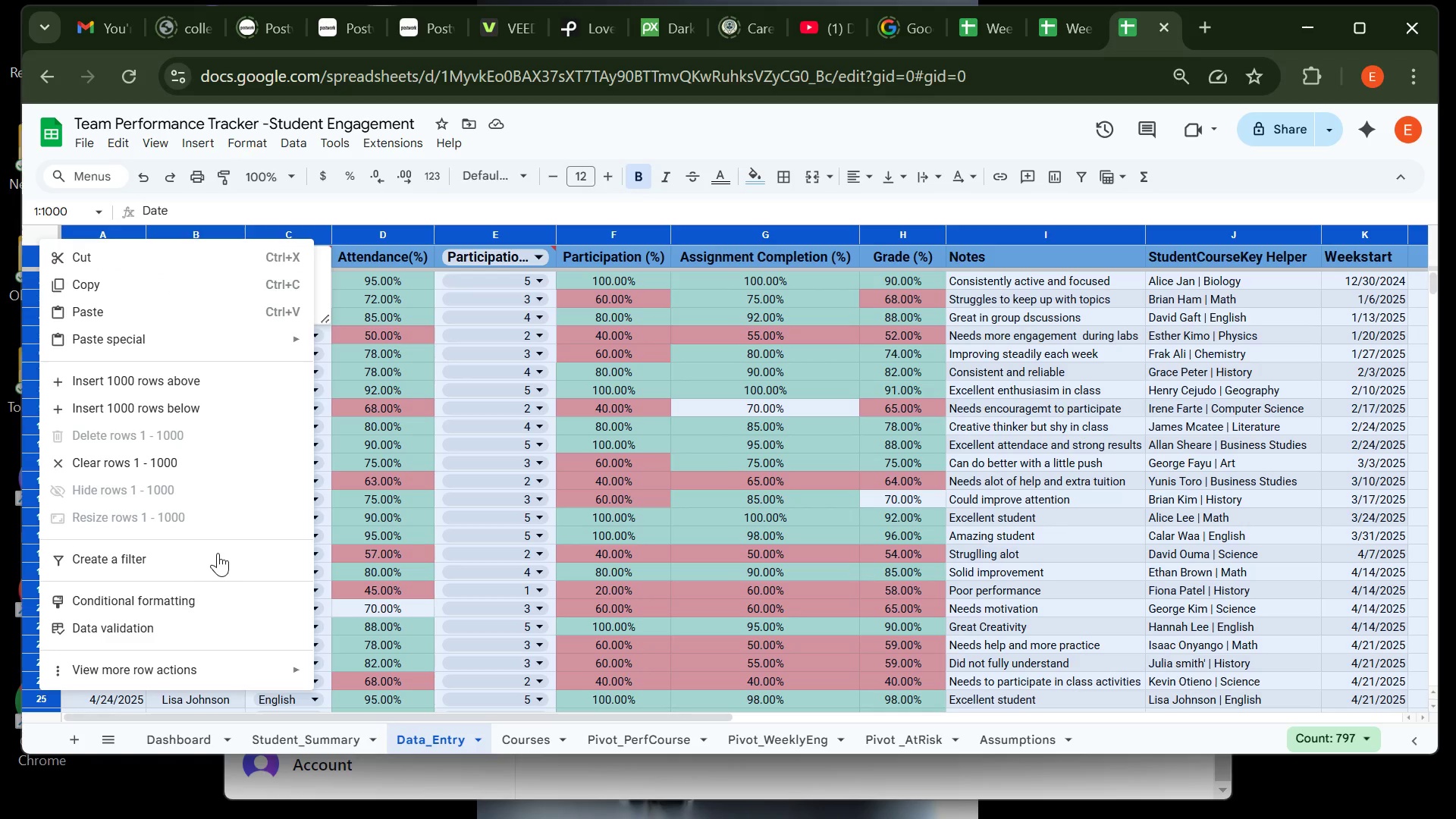 
left_click([196, 146])
 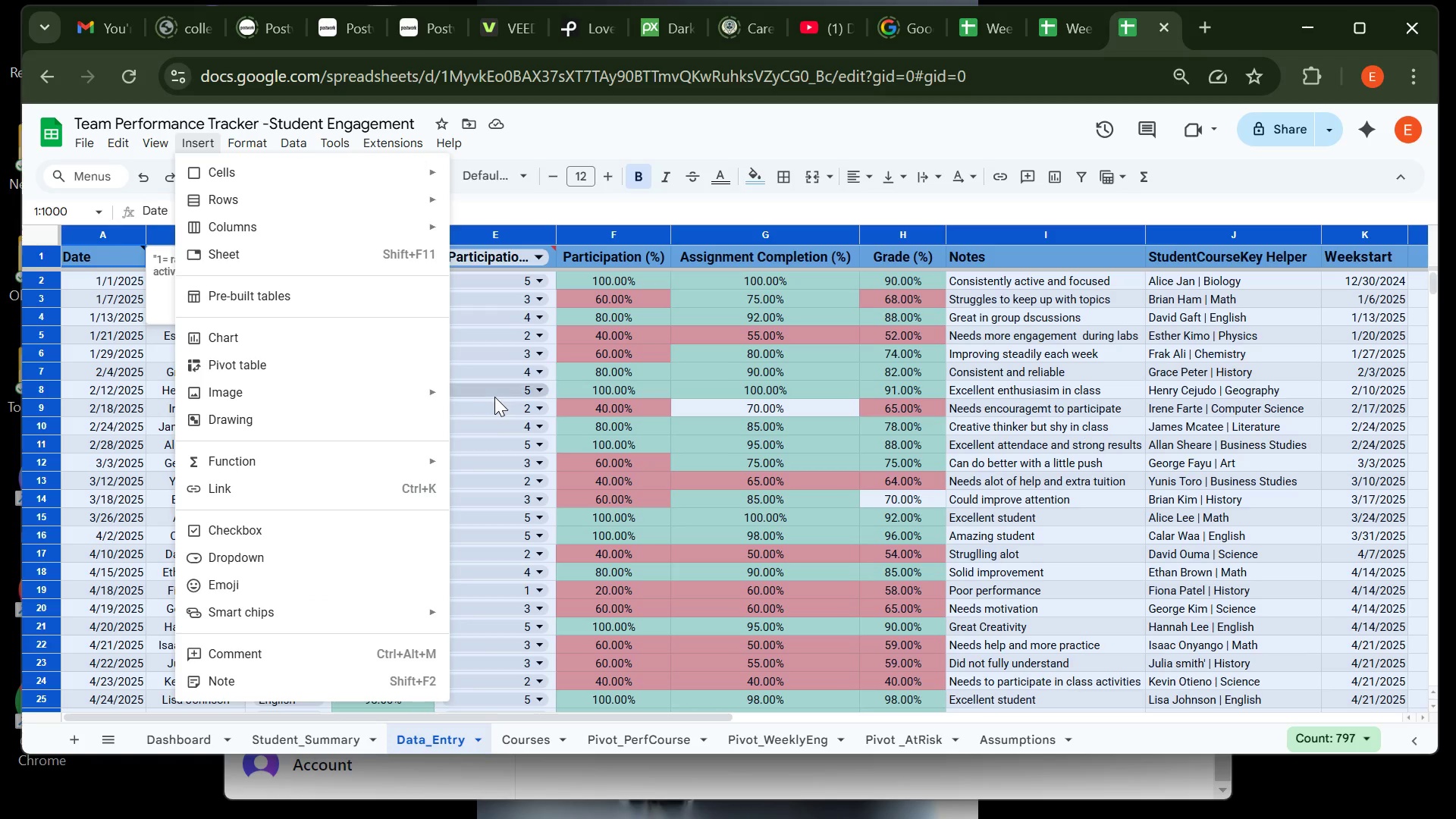 
left_click([494, 397])
 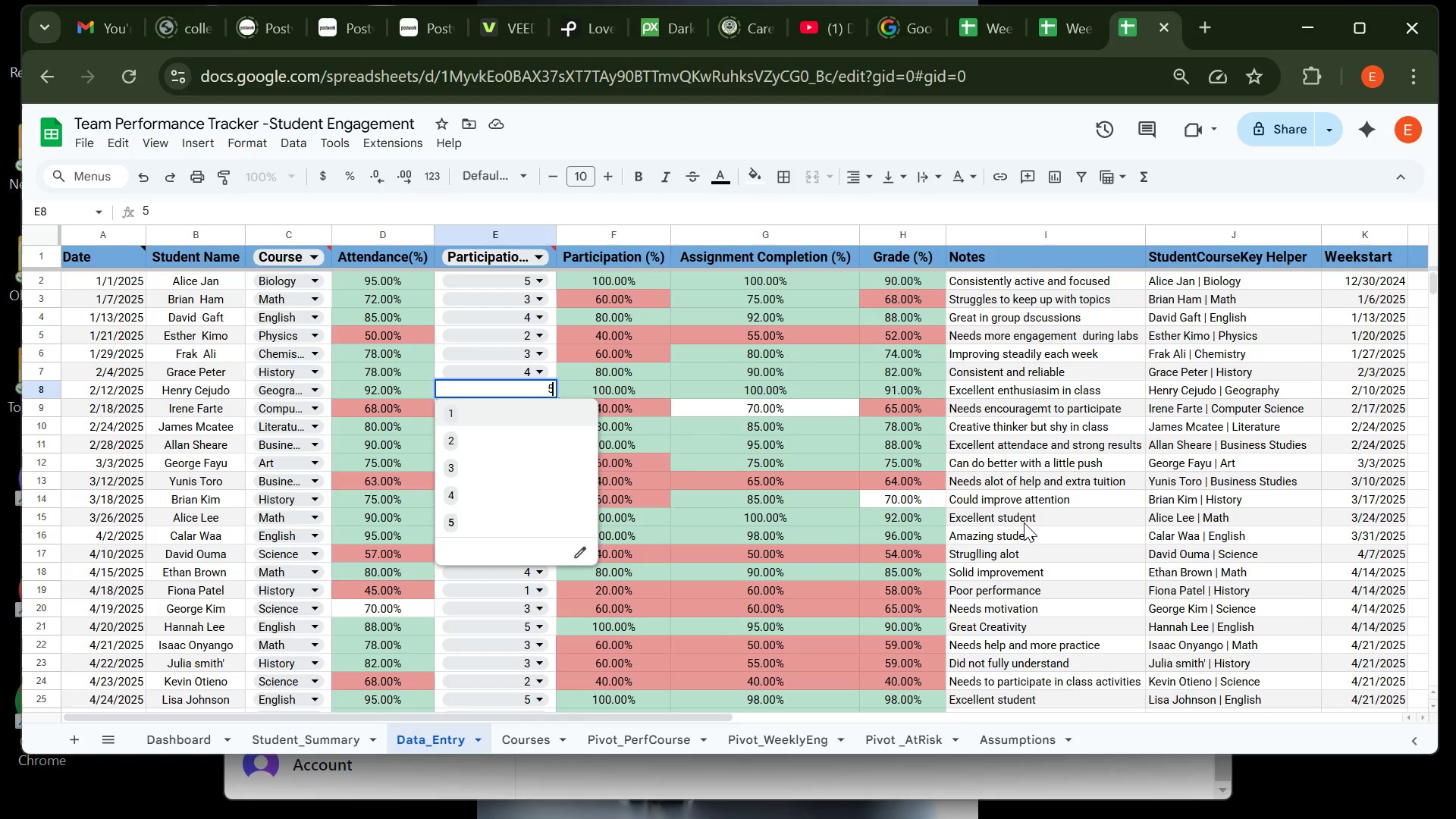 
wait(12.56)
 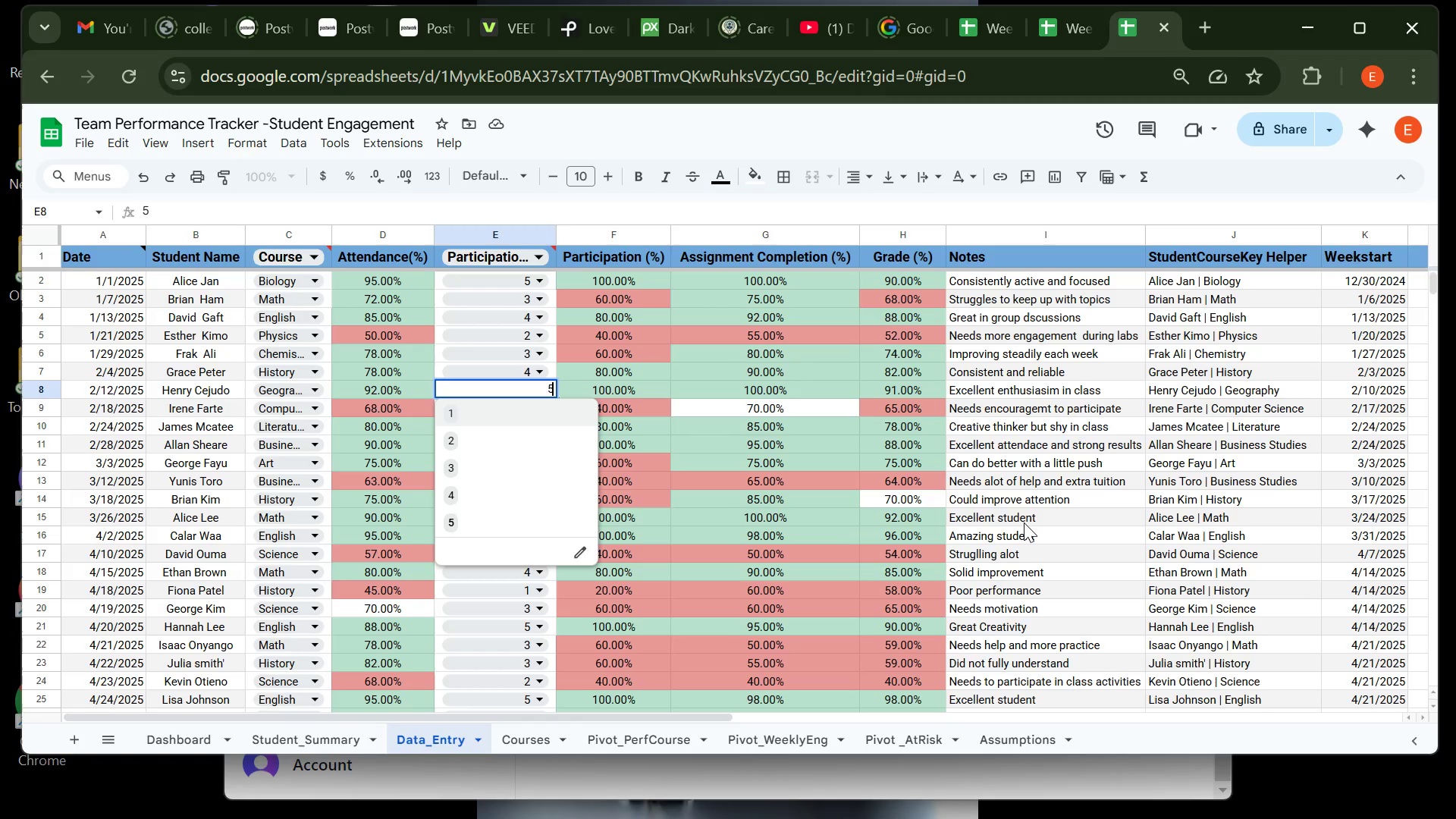 
left_click([1206, 406])
 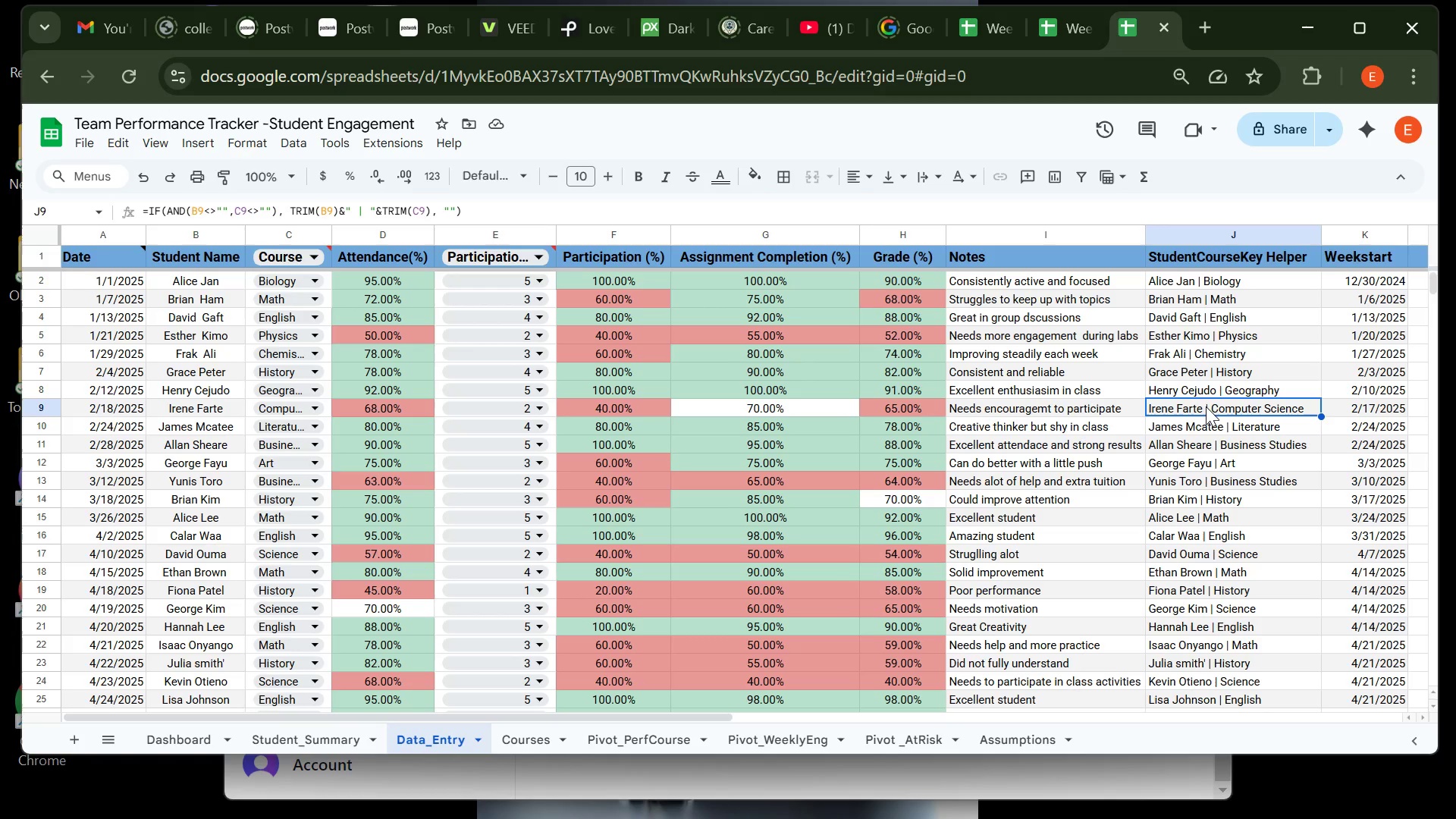 
wait(32.8)
 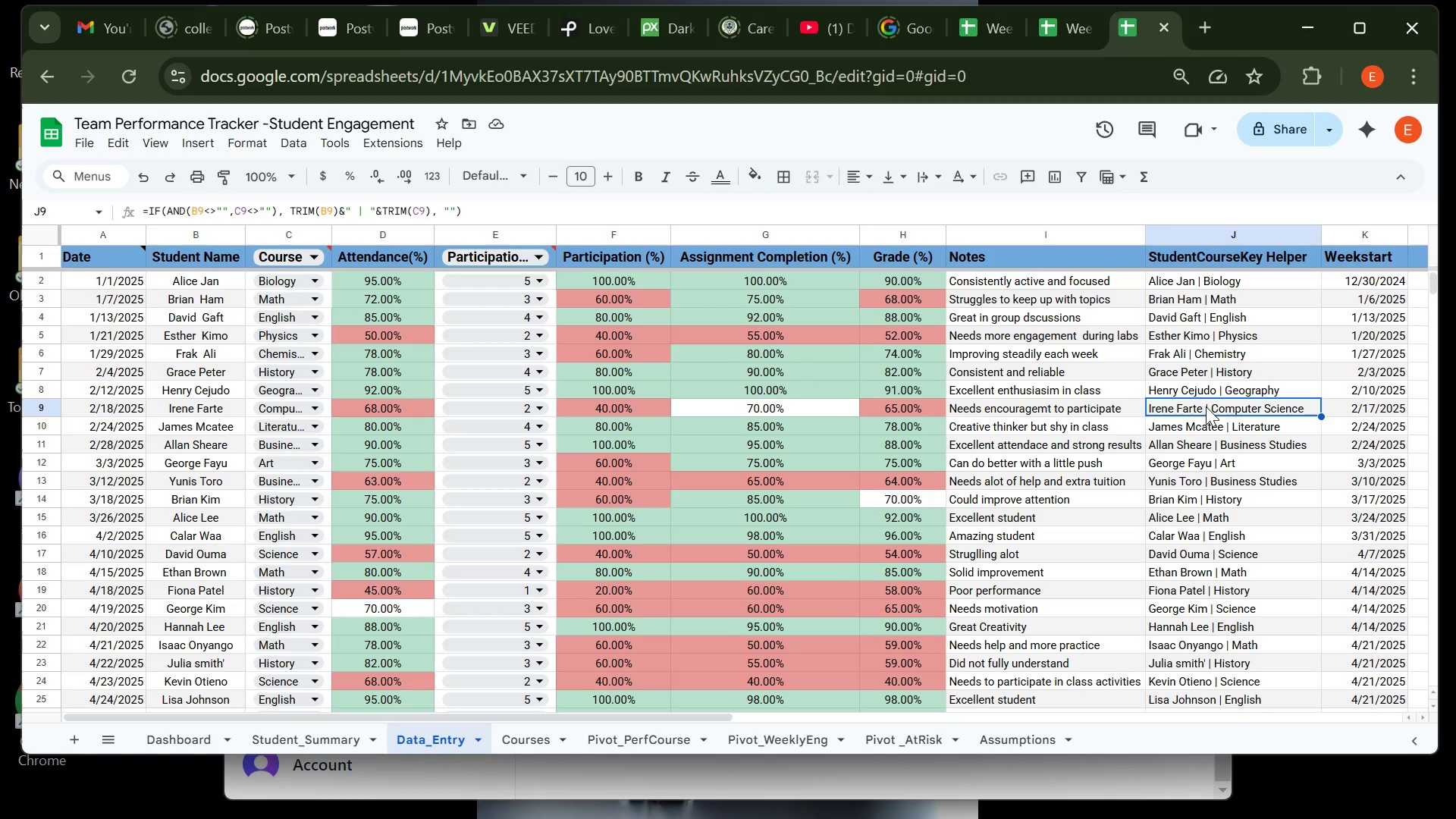 
left_click([1091, 229])
 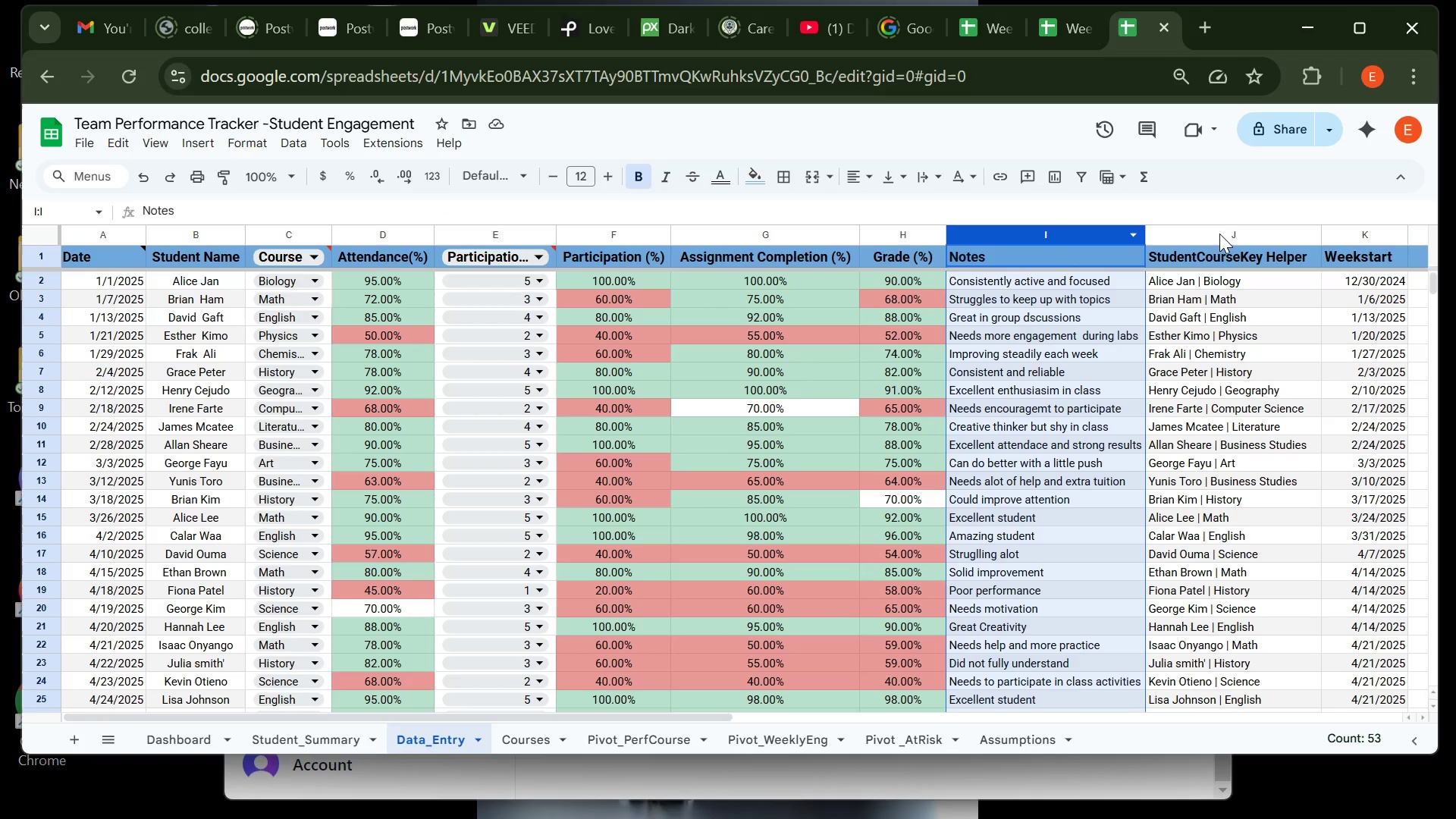 
left_click([1219, 234])
 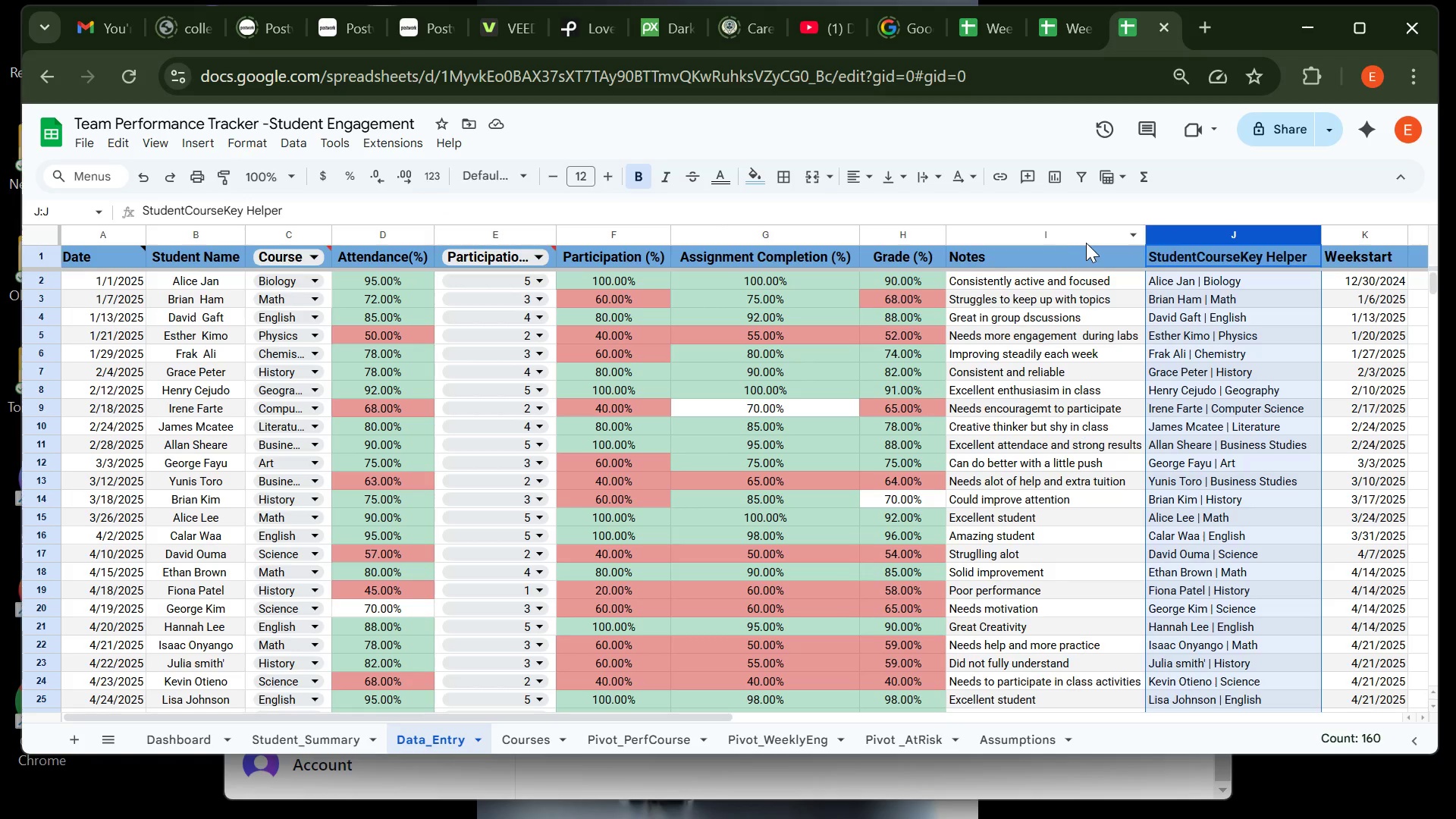 
left_click([1086, 243])
 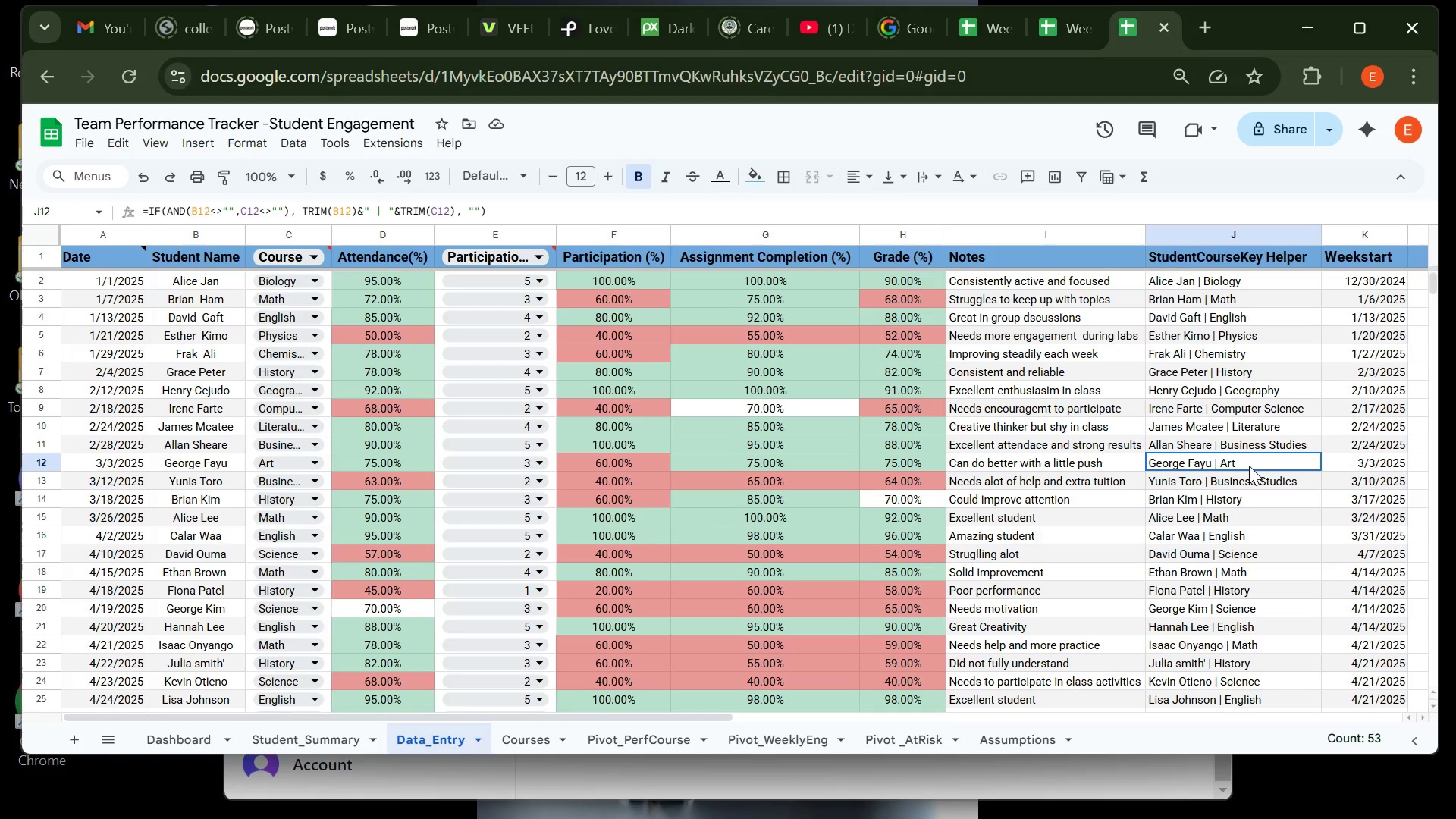 
left_click([1249, 466])
 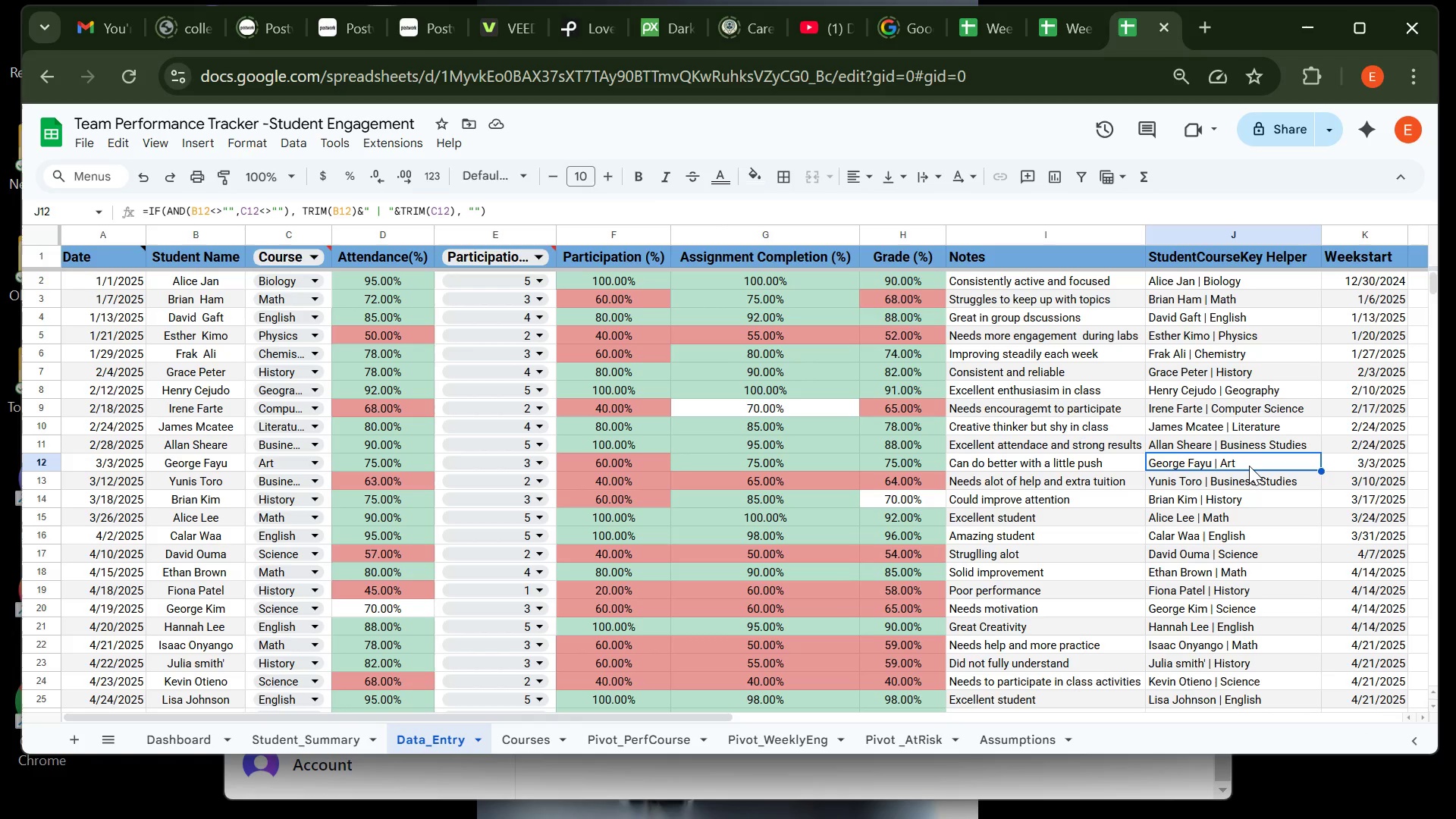 
wait(75.92)
 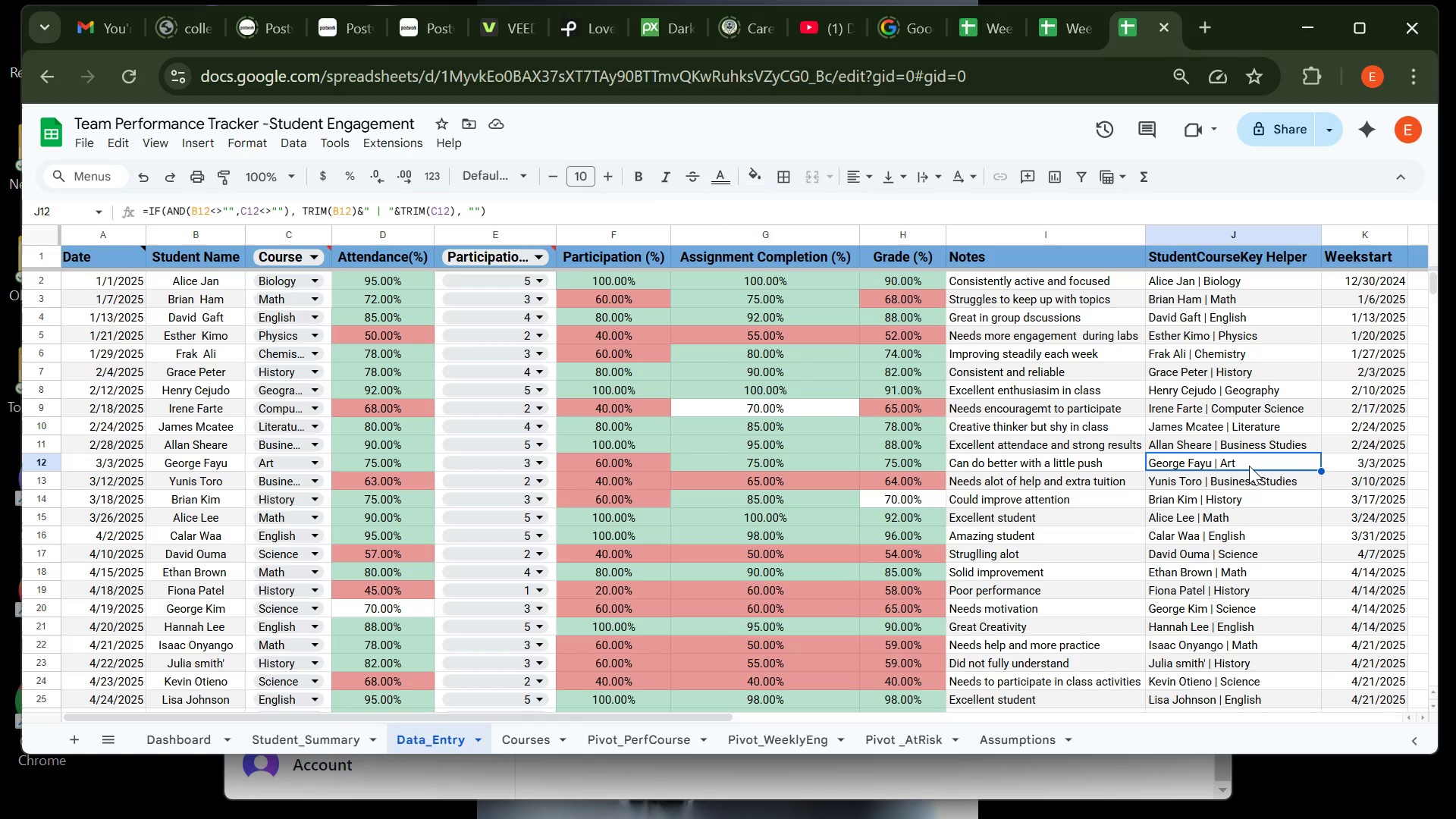 
left_click([1058, 36])
 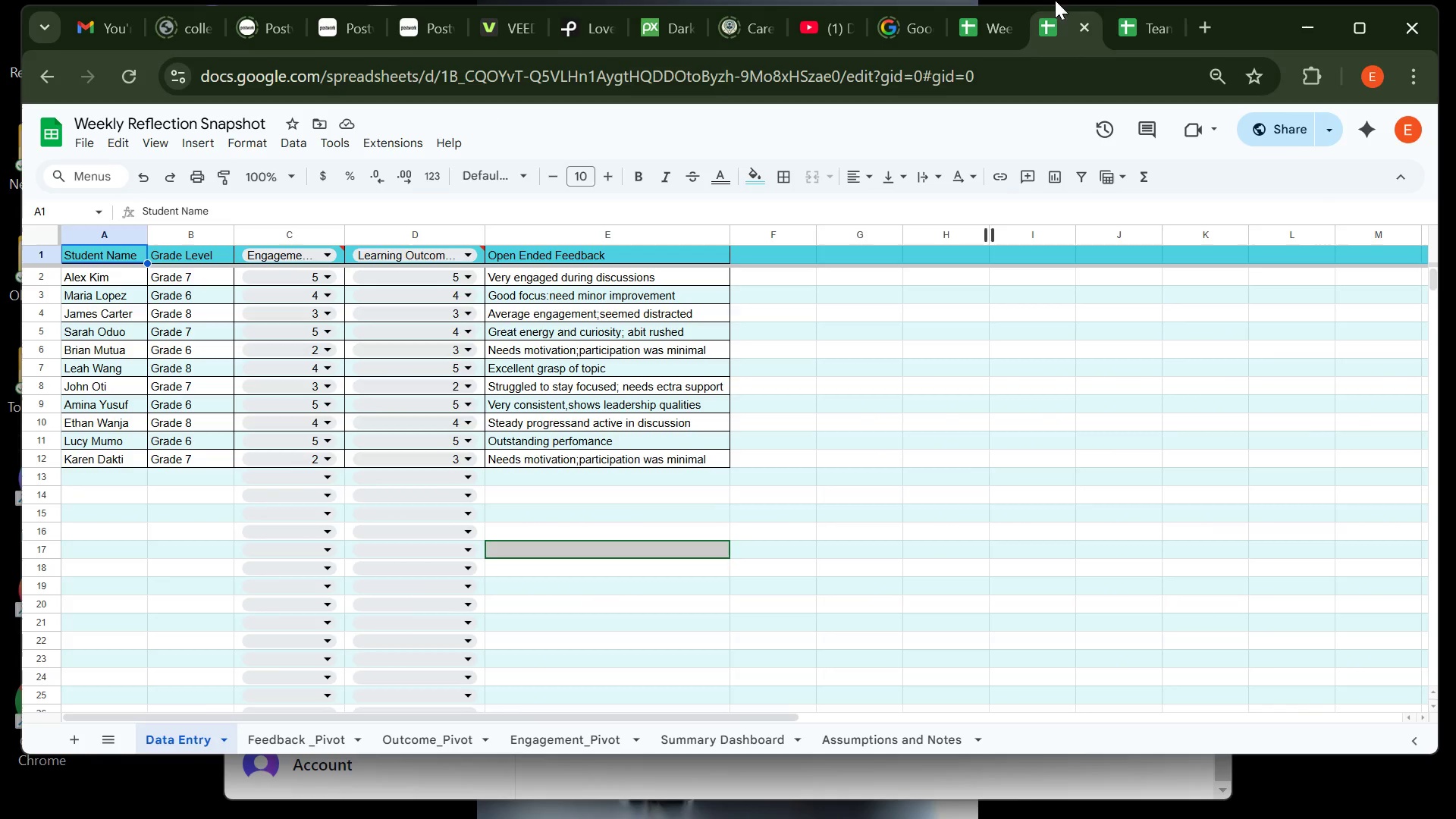 
left_click([1127, 25])
 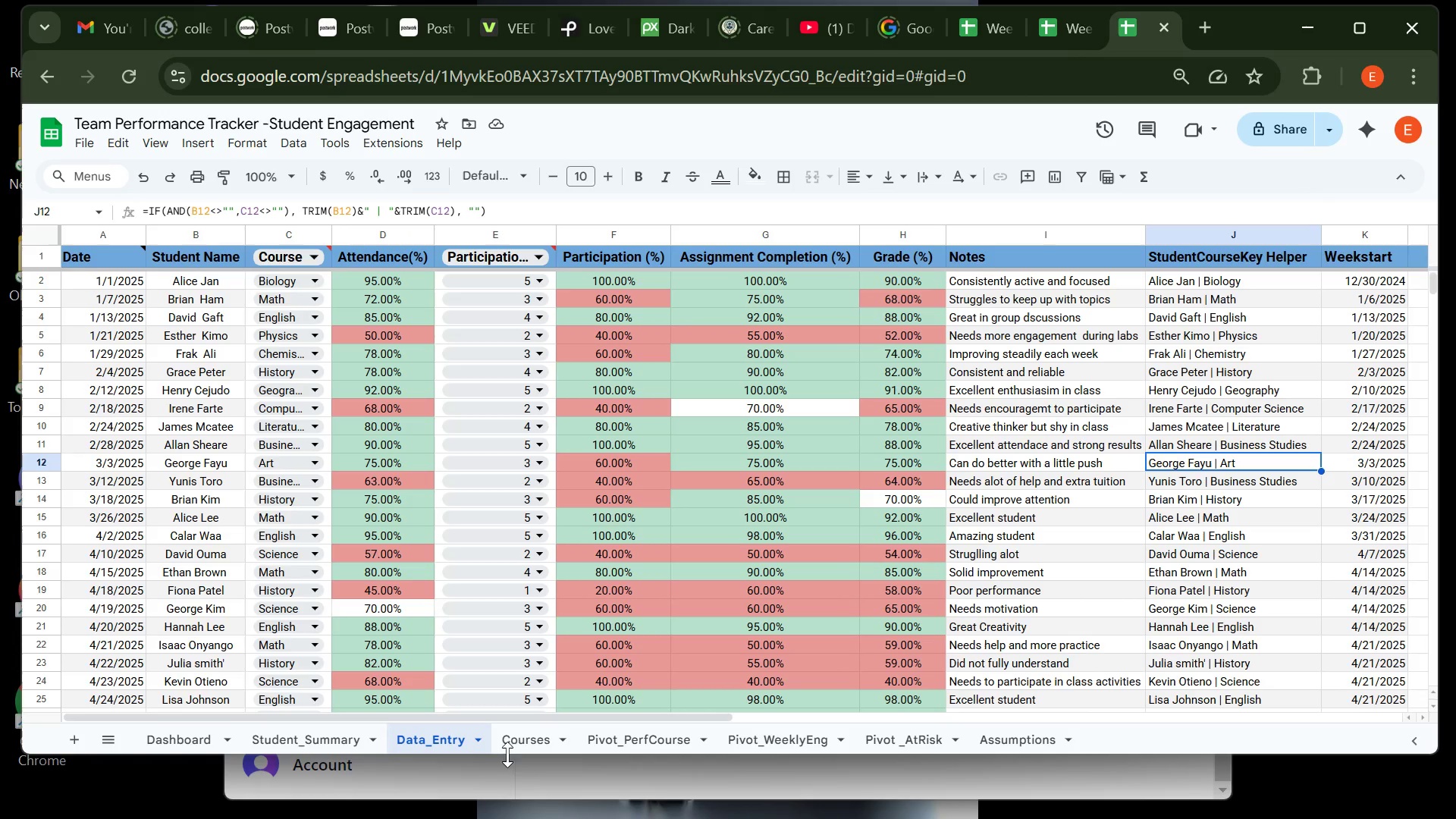 
left_click([540, 746])
 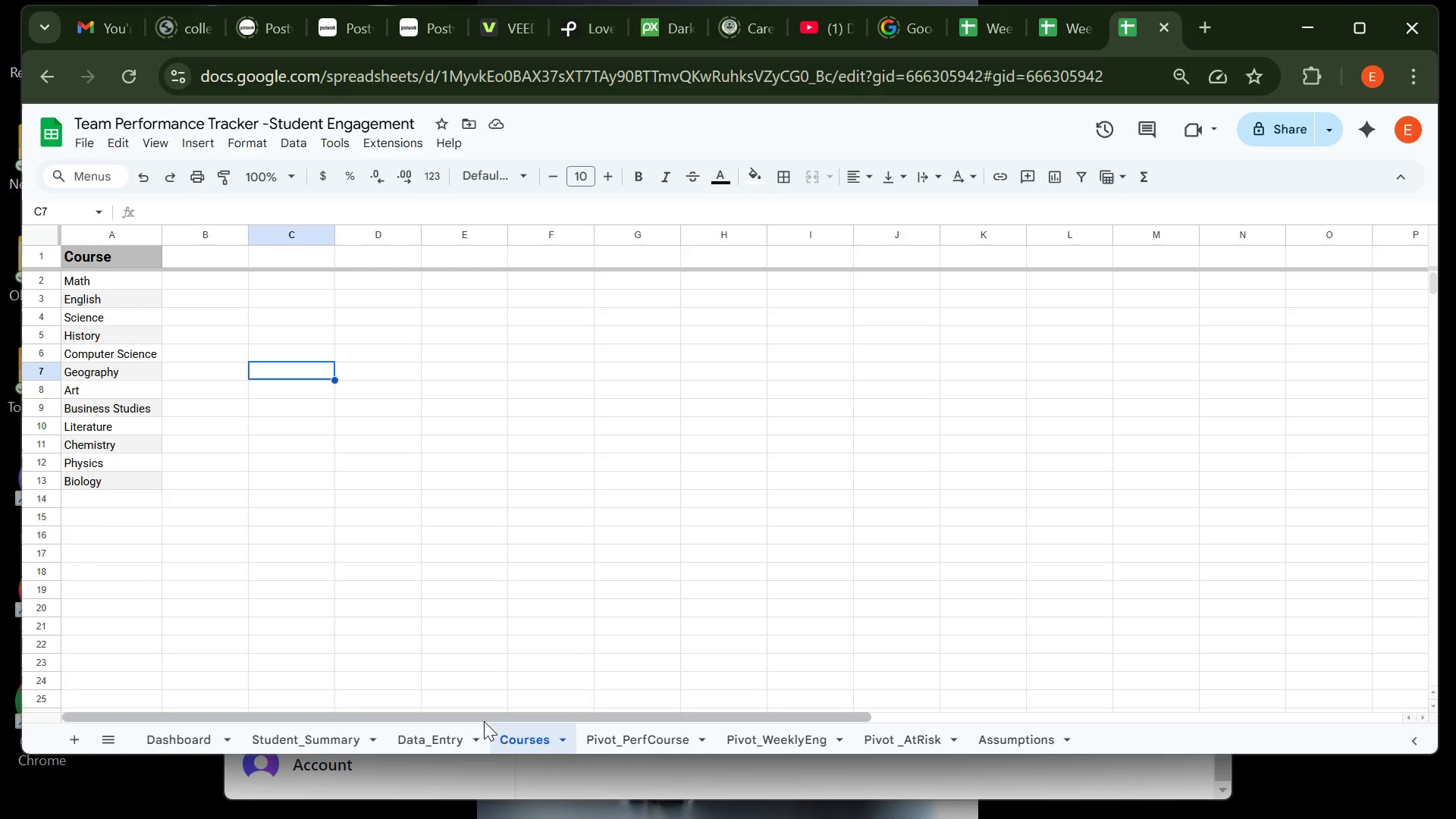 
left_click([620, 742])
 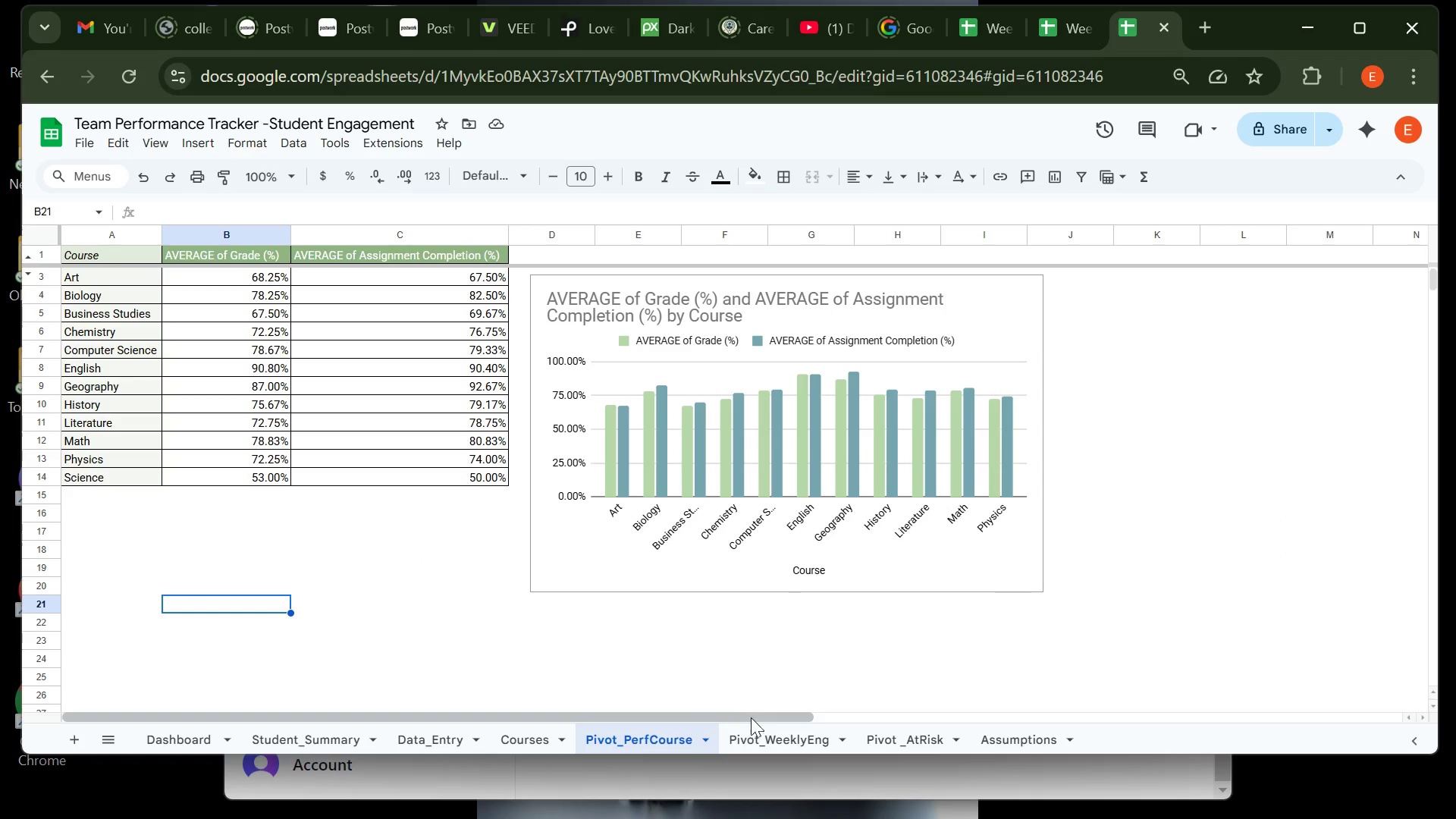 
left_click([753, 746])
 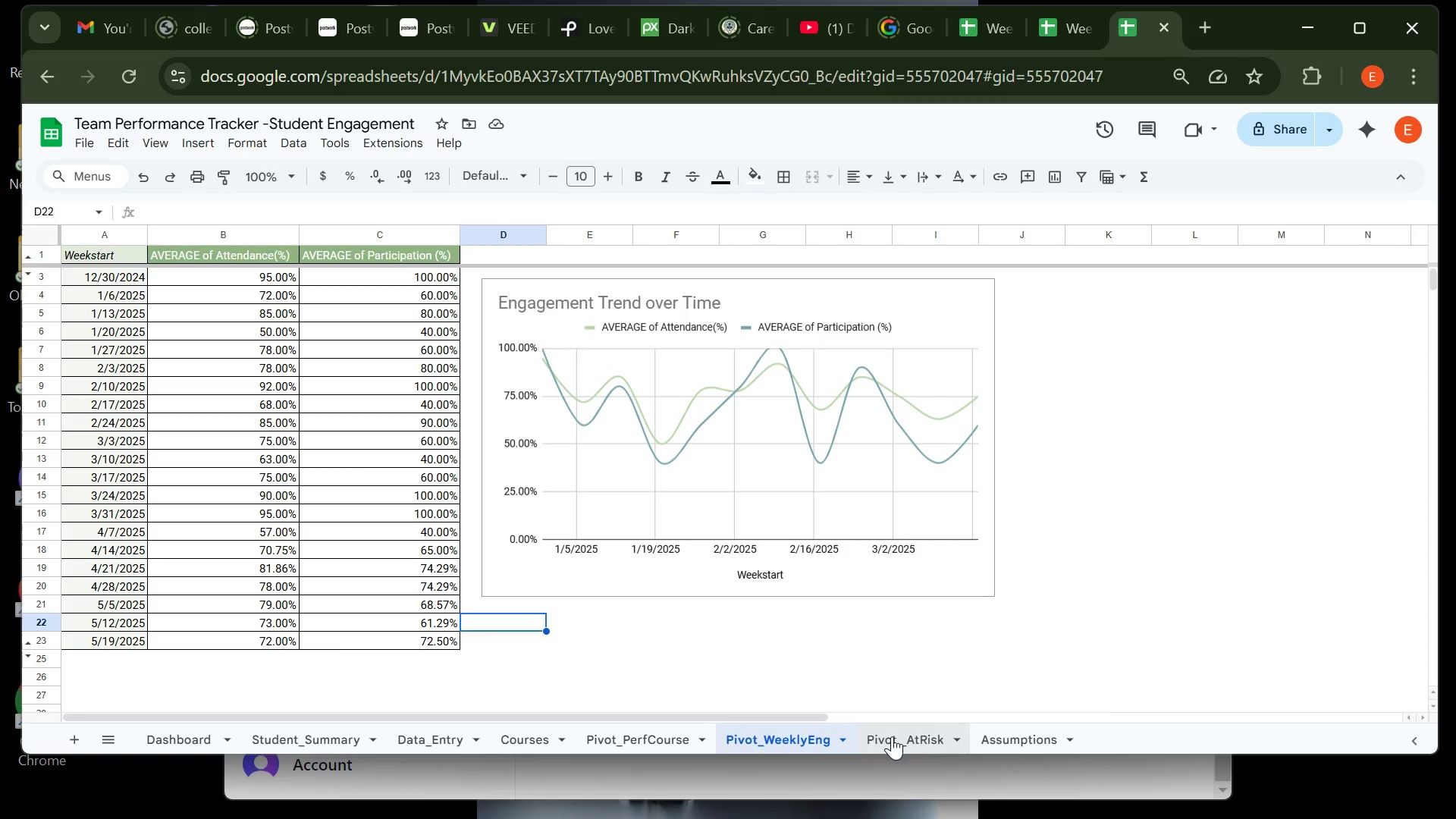 
left_click([892, 737])
 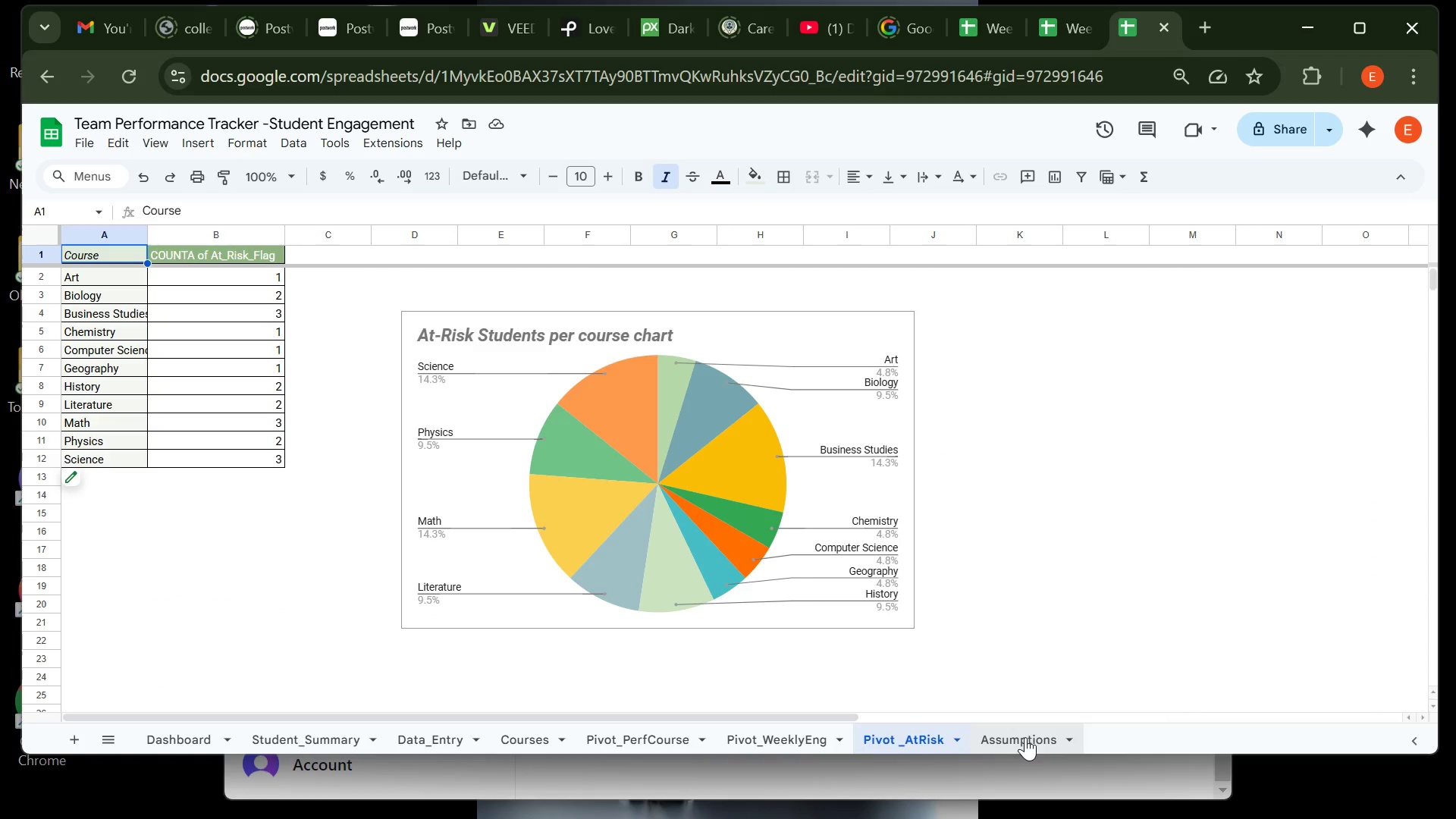 
left_click([1025, 737])
 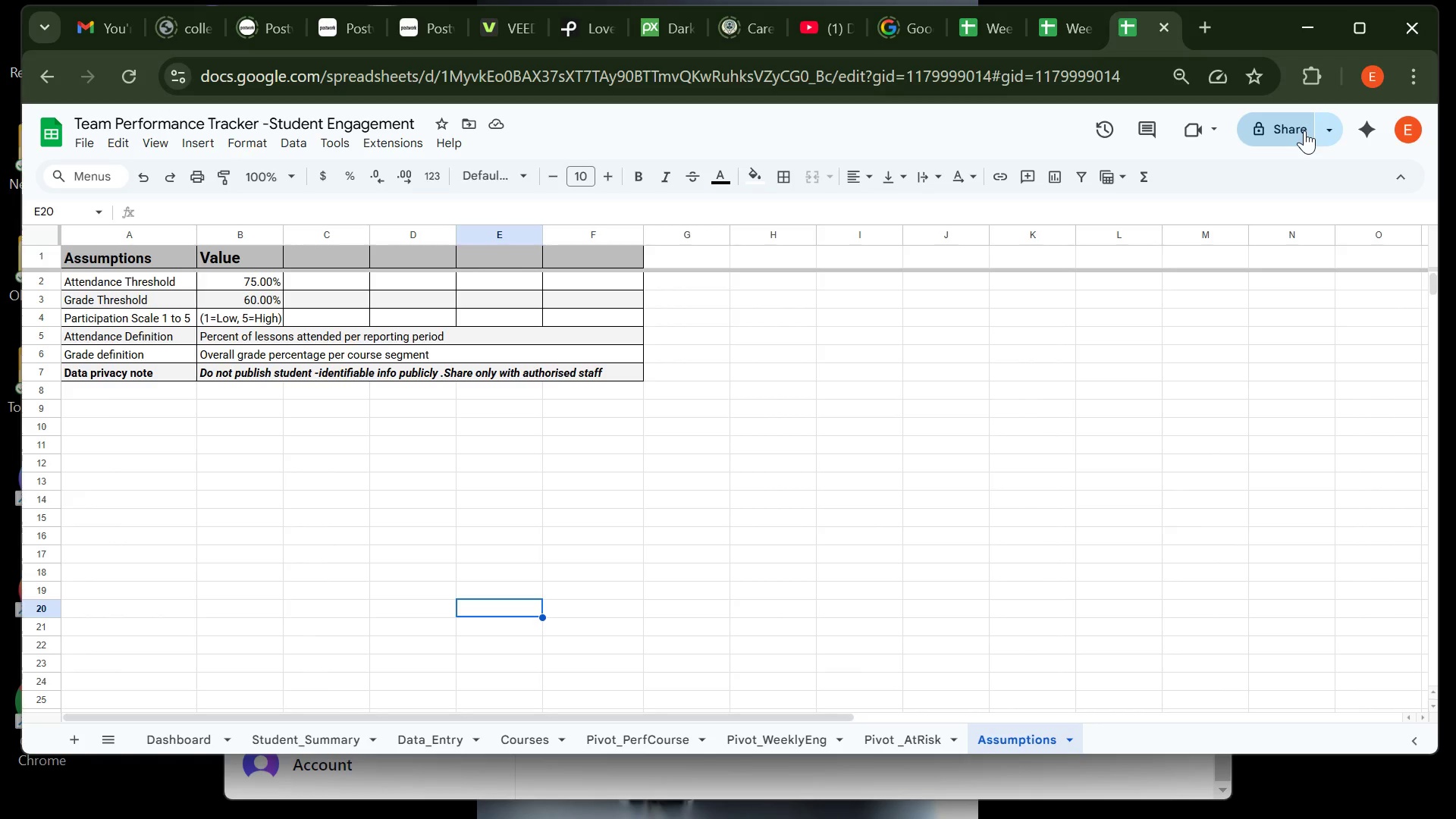 
wait(7.84)
 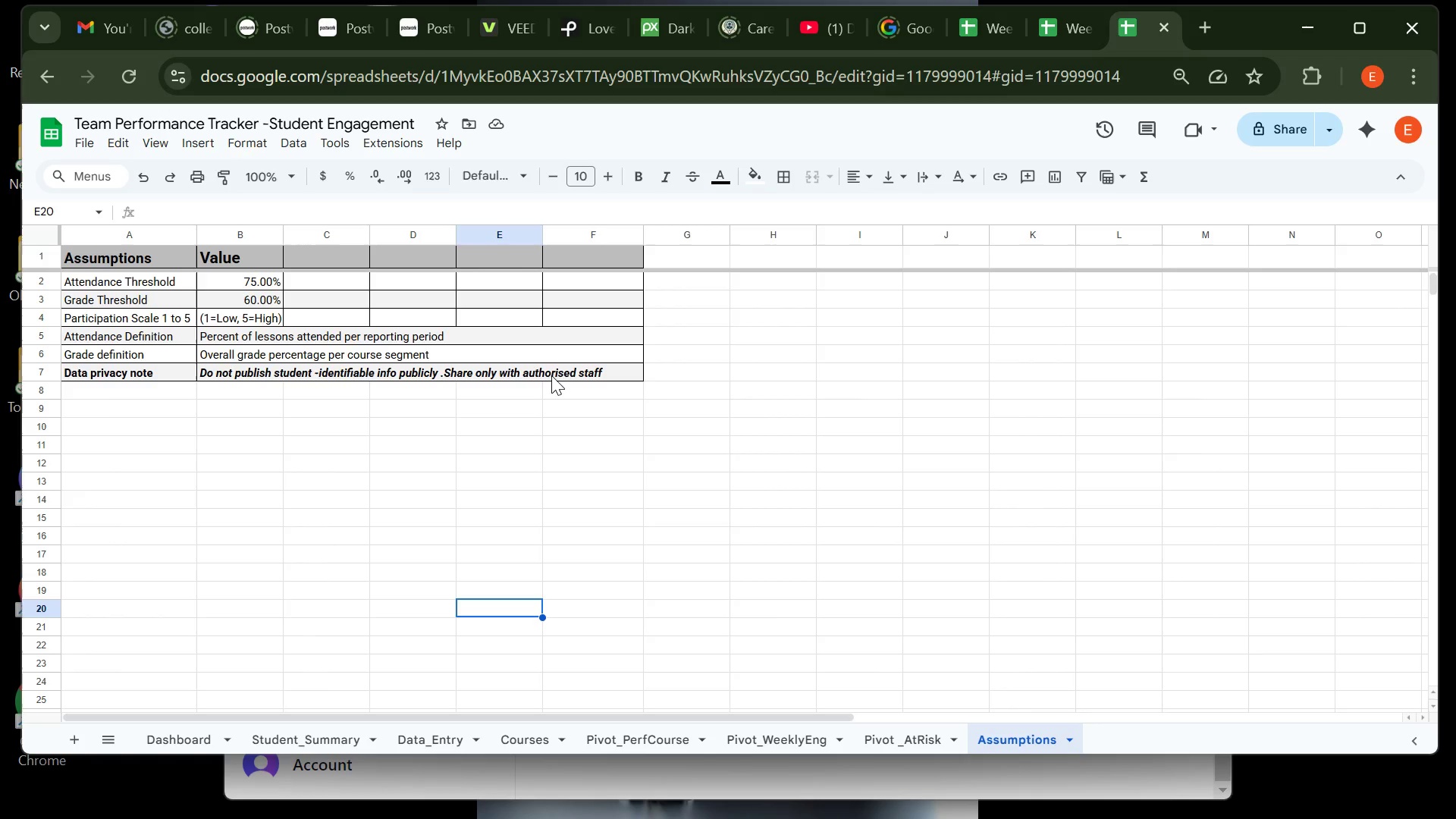 
left_click([1330, 127])
 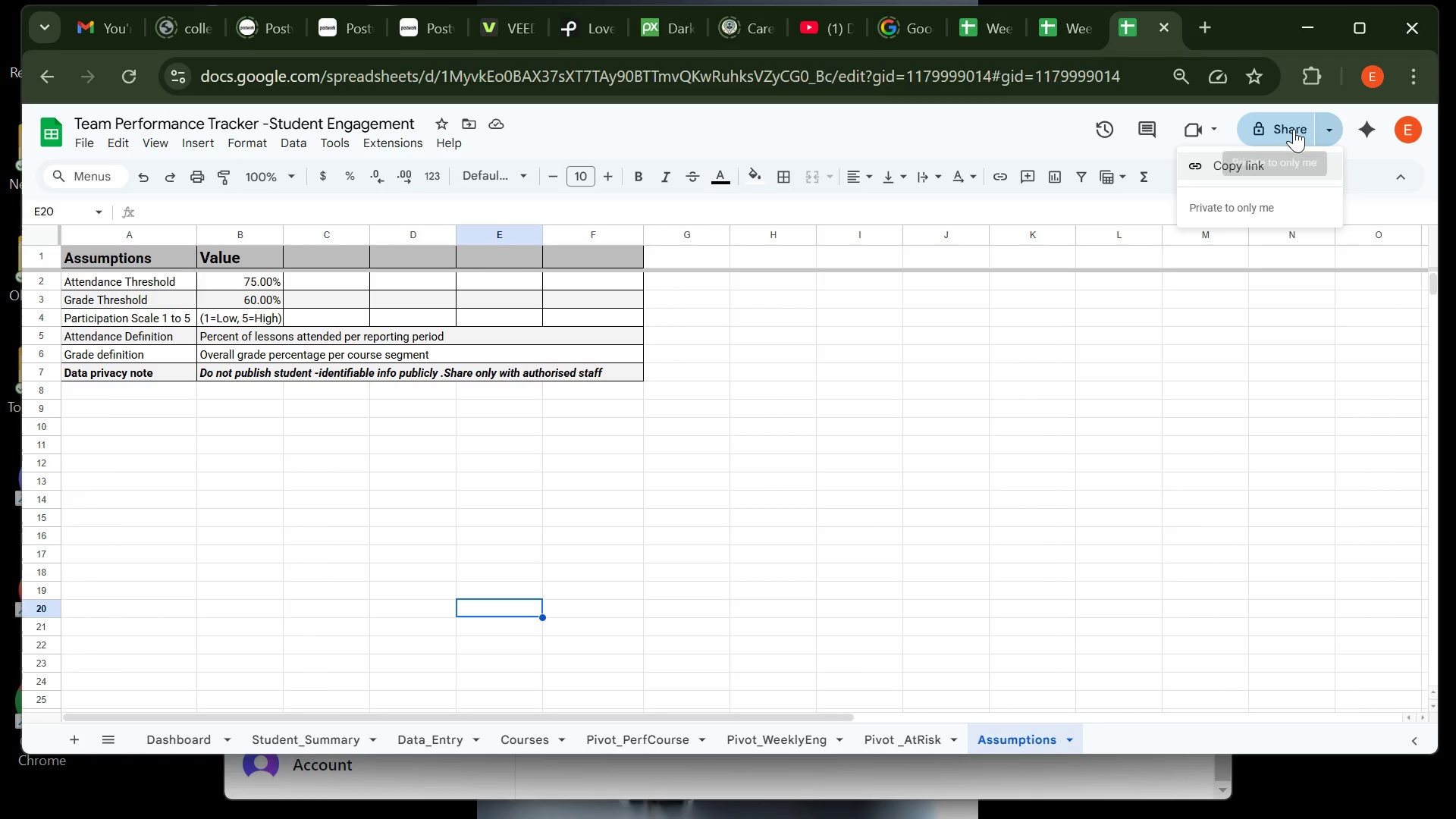 
left_click([1294, 129])
 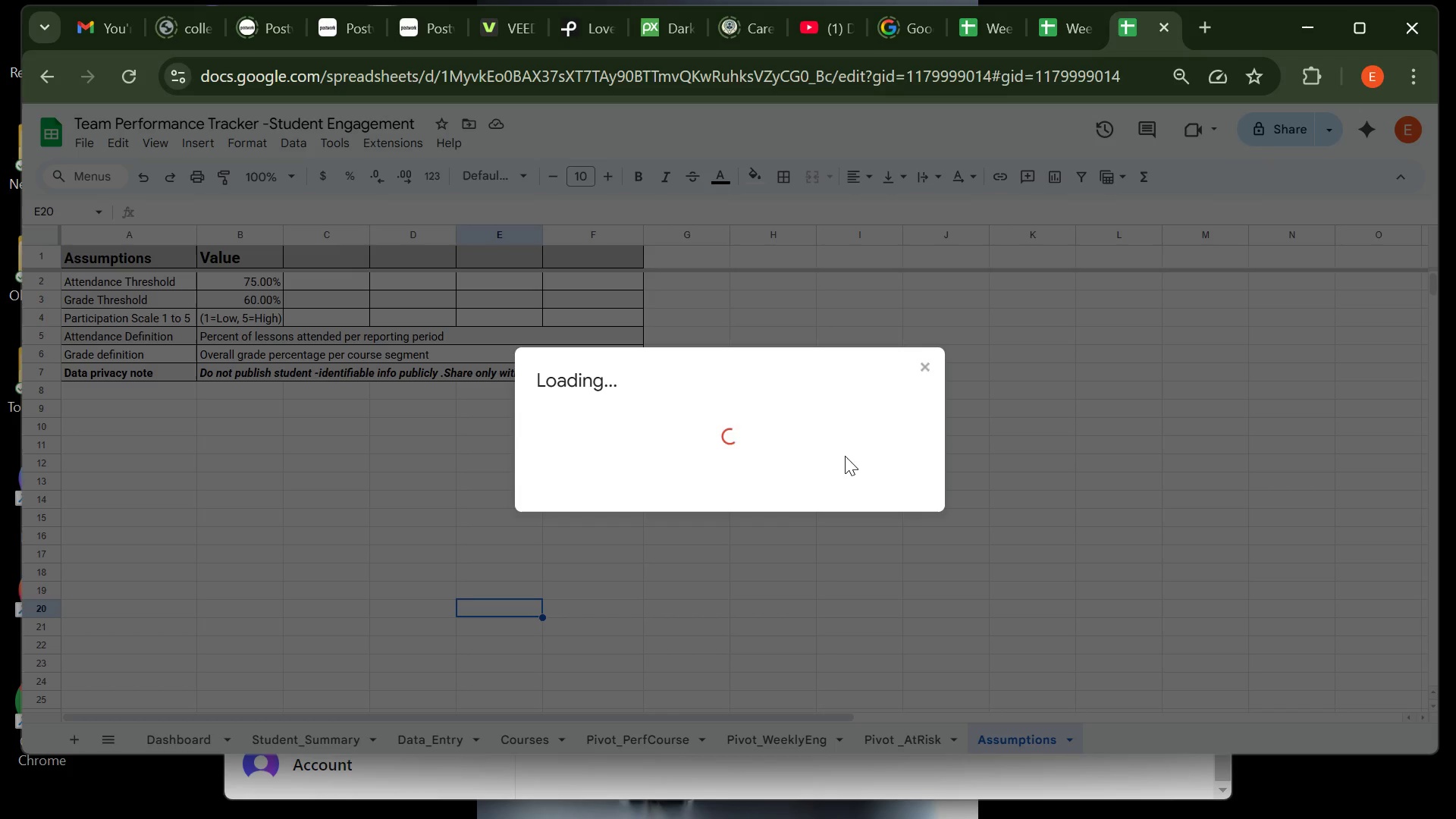 
mouse_move([774, 525])
 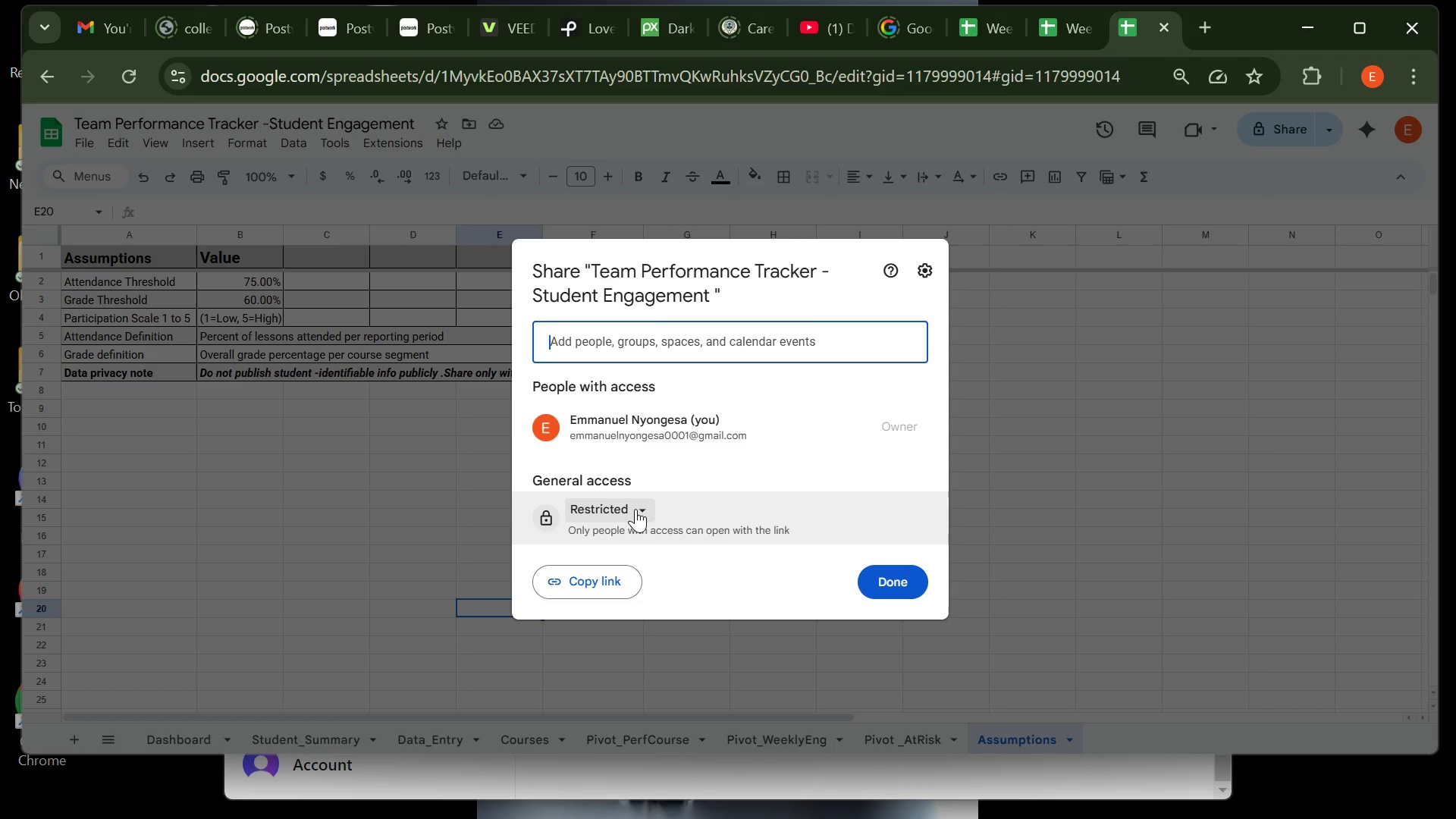 
left_click([635, 509])
 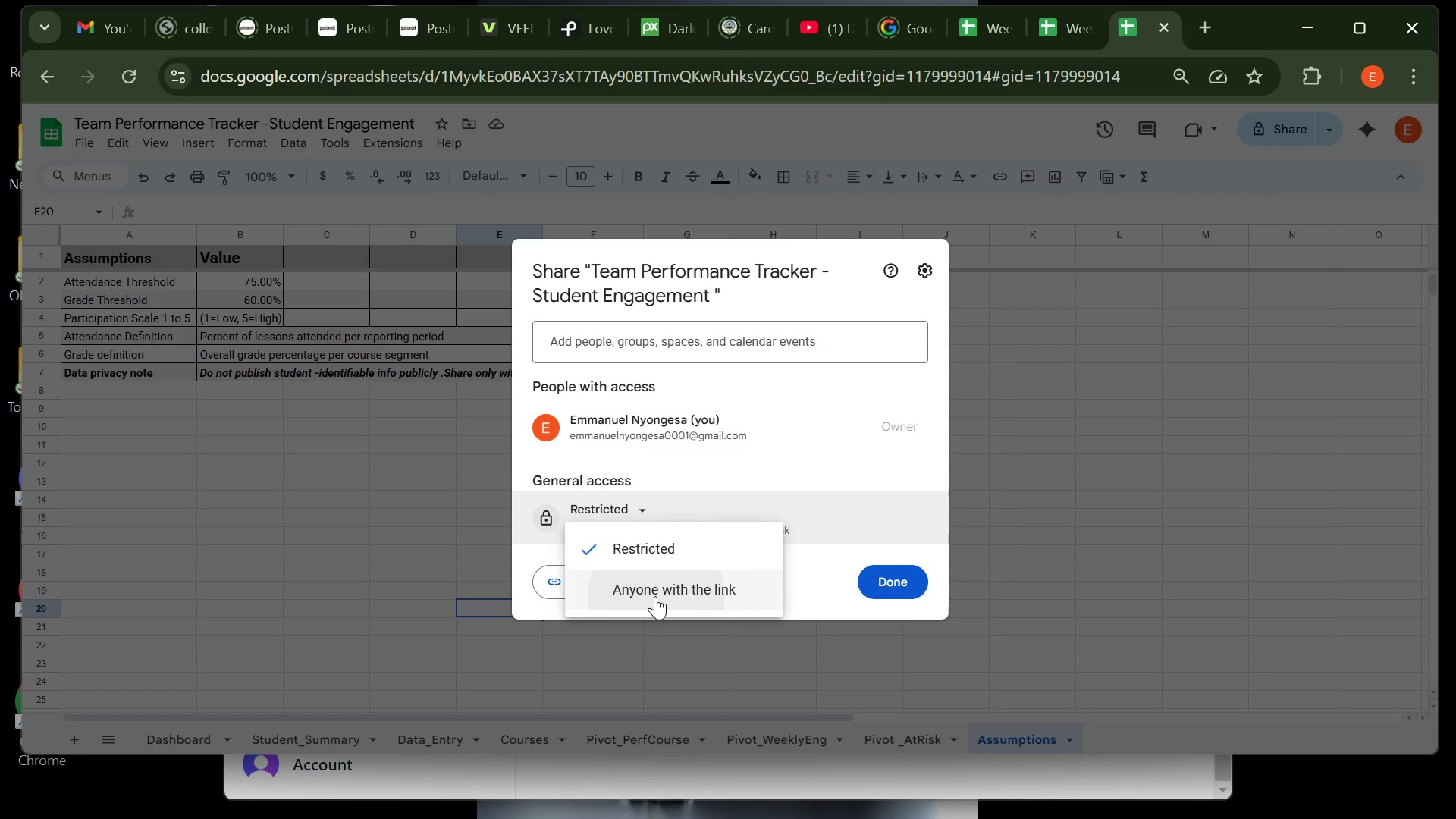 
left_click([655, 596])
 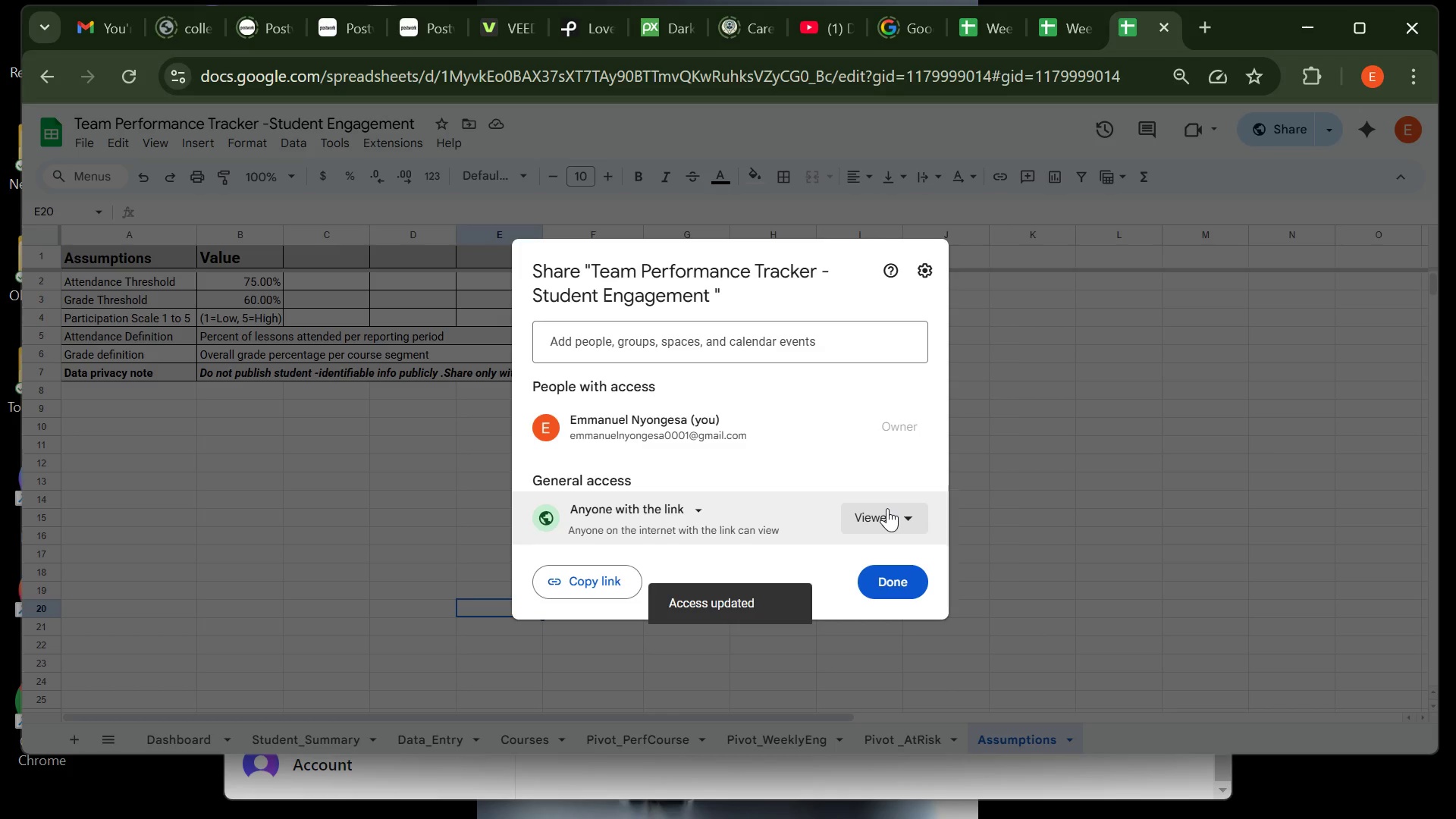 
left_click([887, 508])
 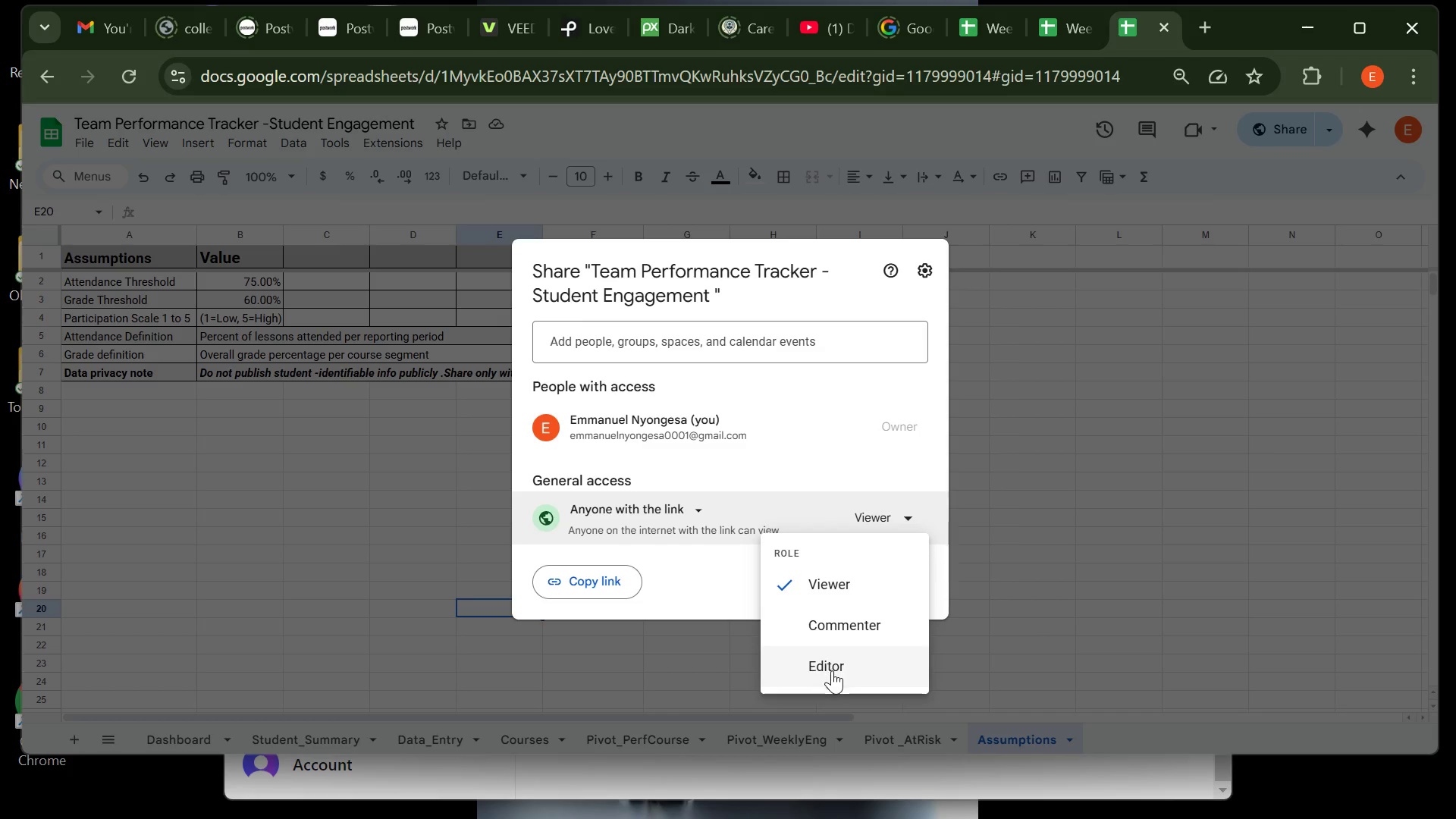 
left_click([832, 670])
 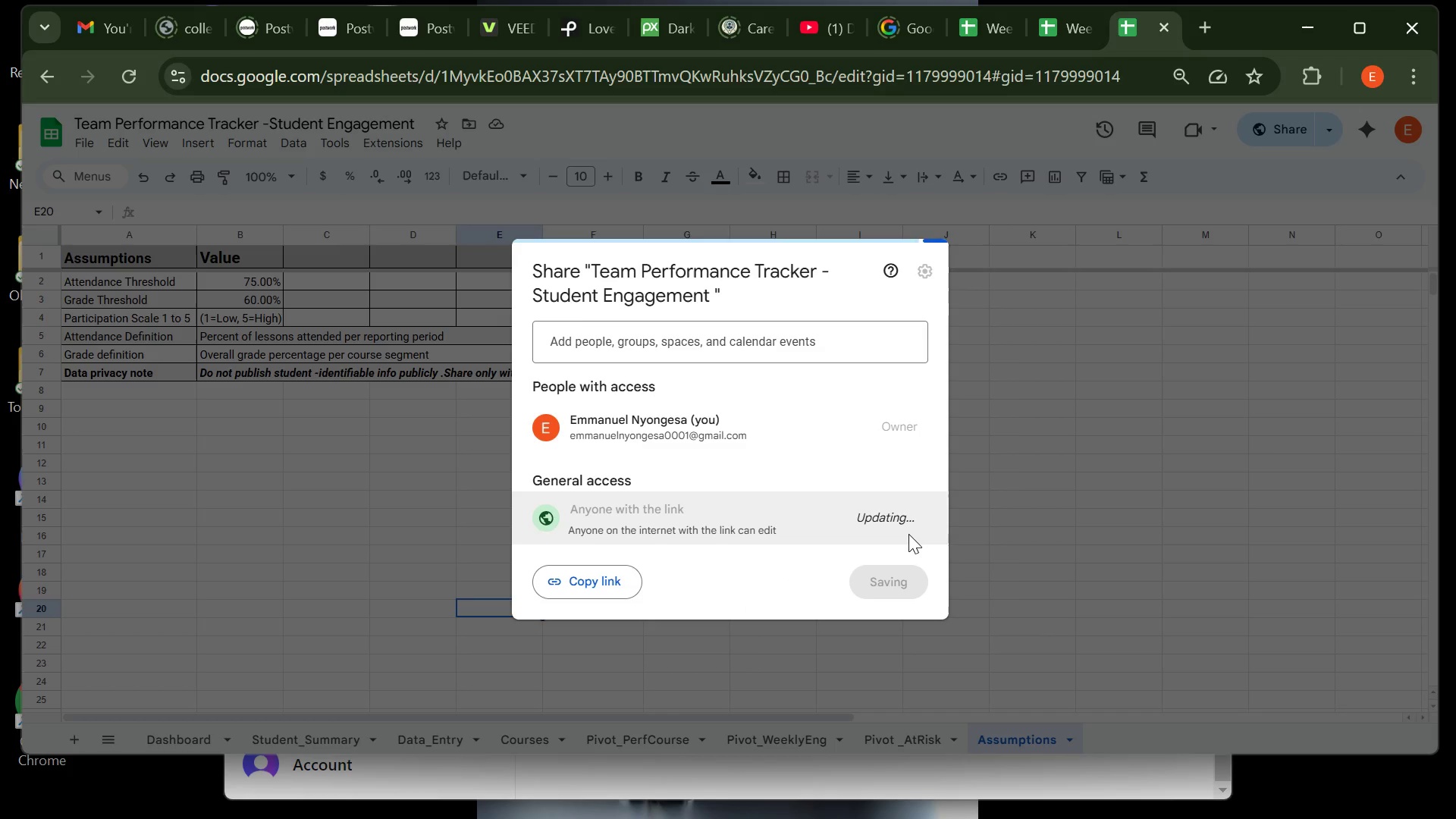 
mouse_move([878, 542])
 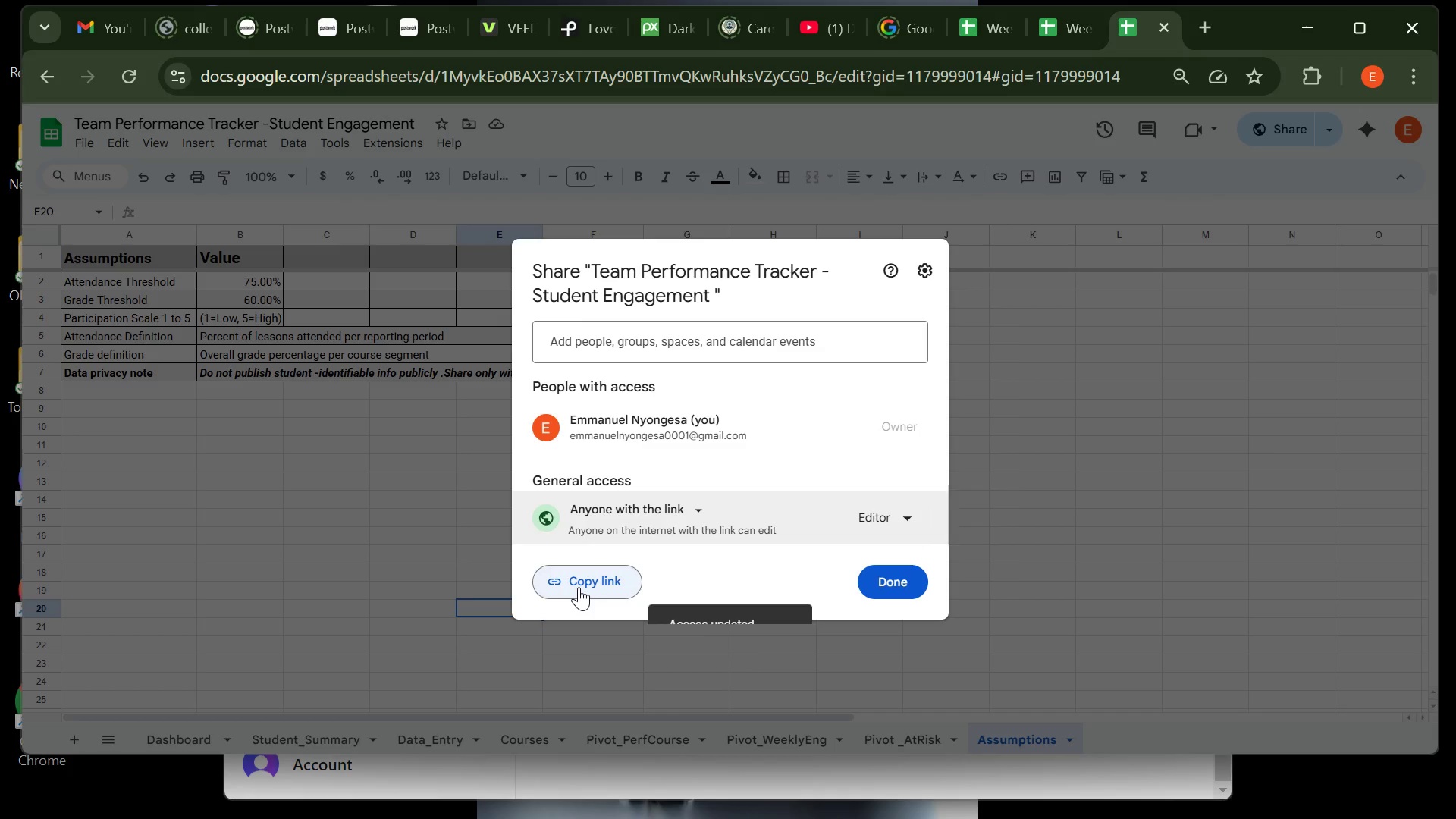 
left_click([579, 587])
 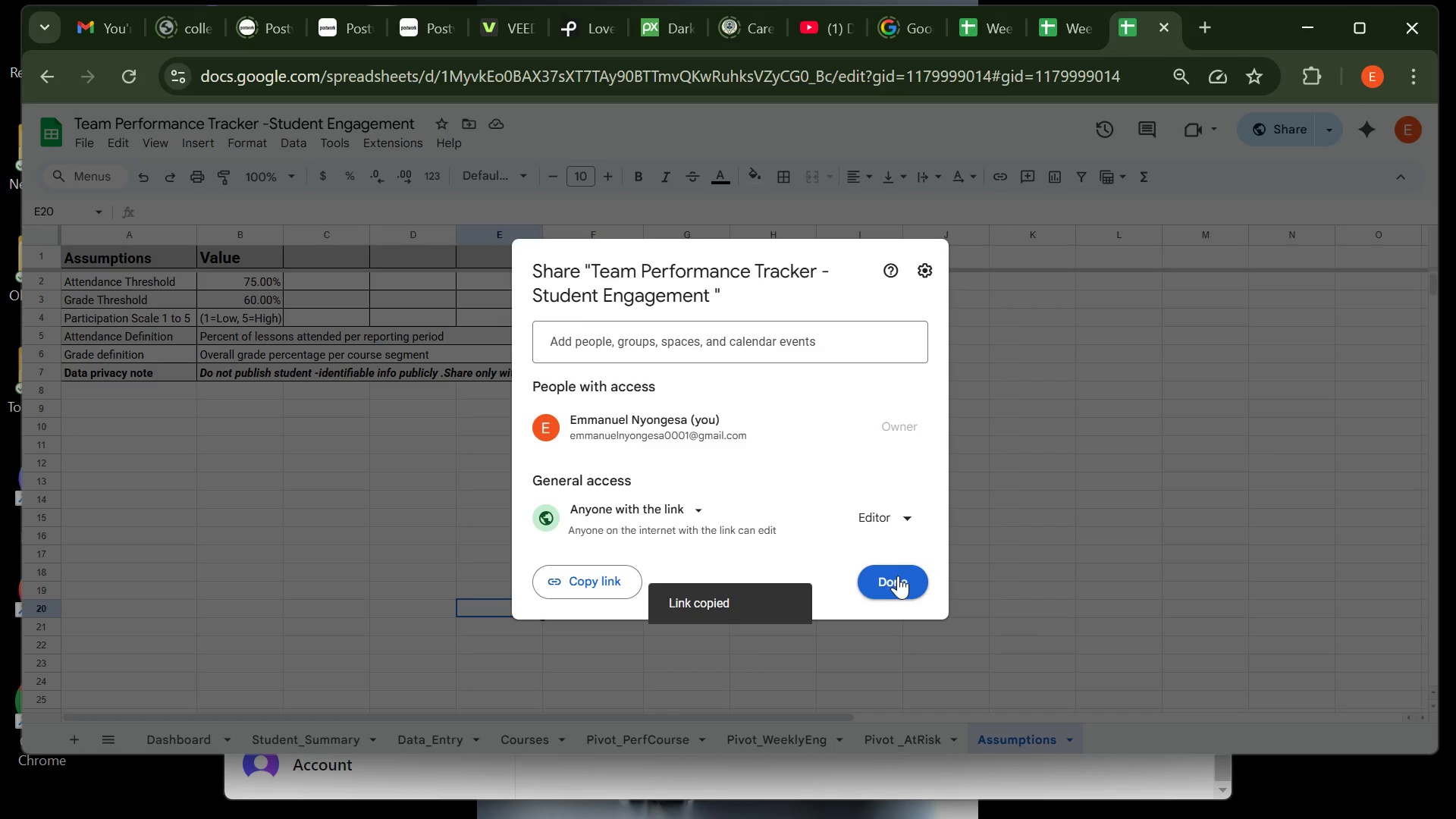 